 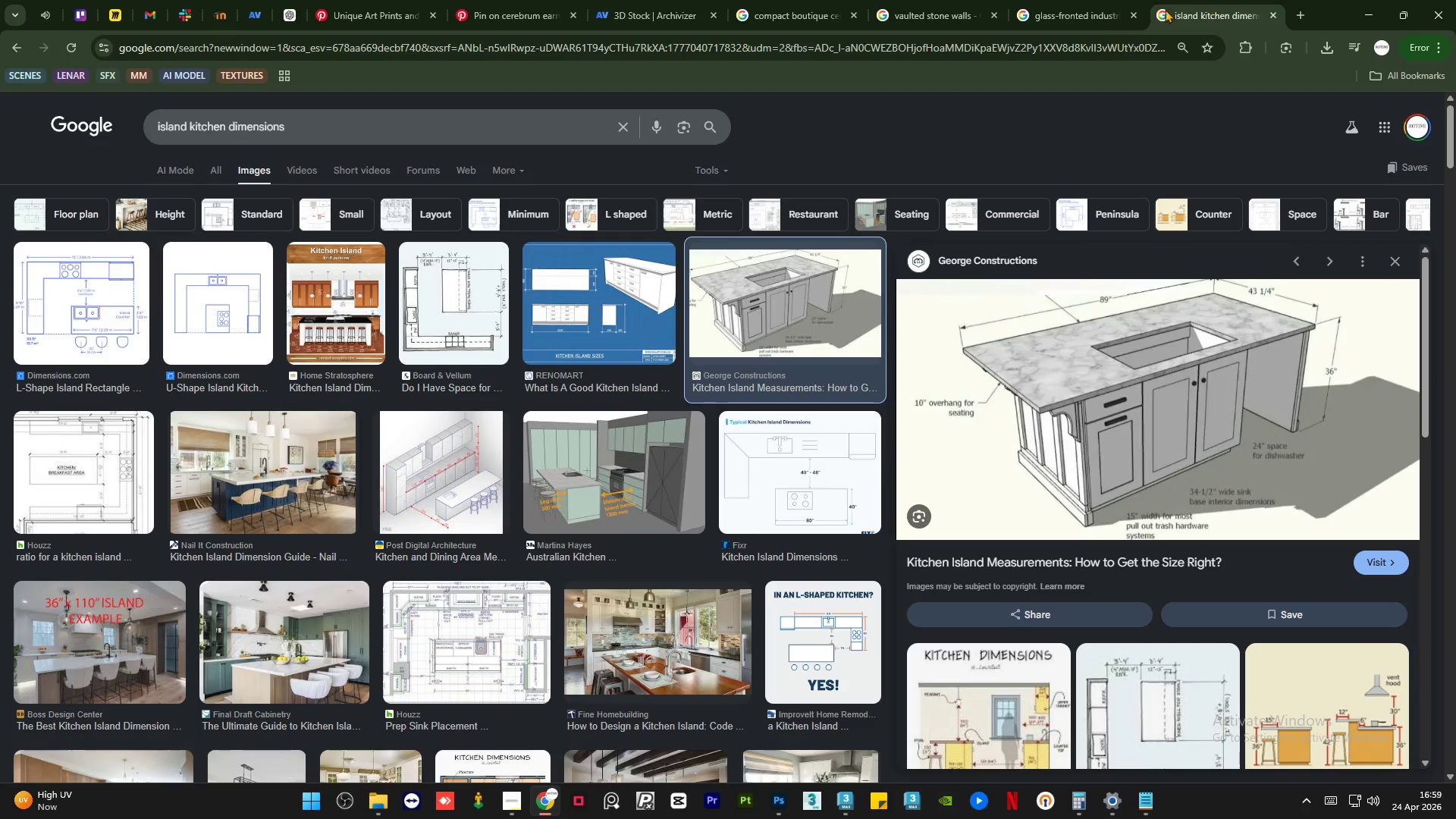 
left_click([1075, 44])
 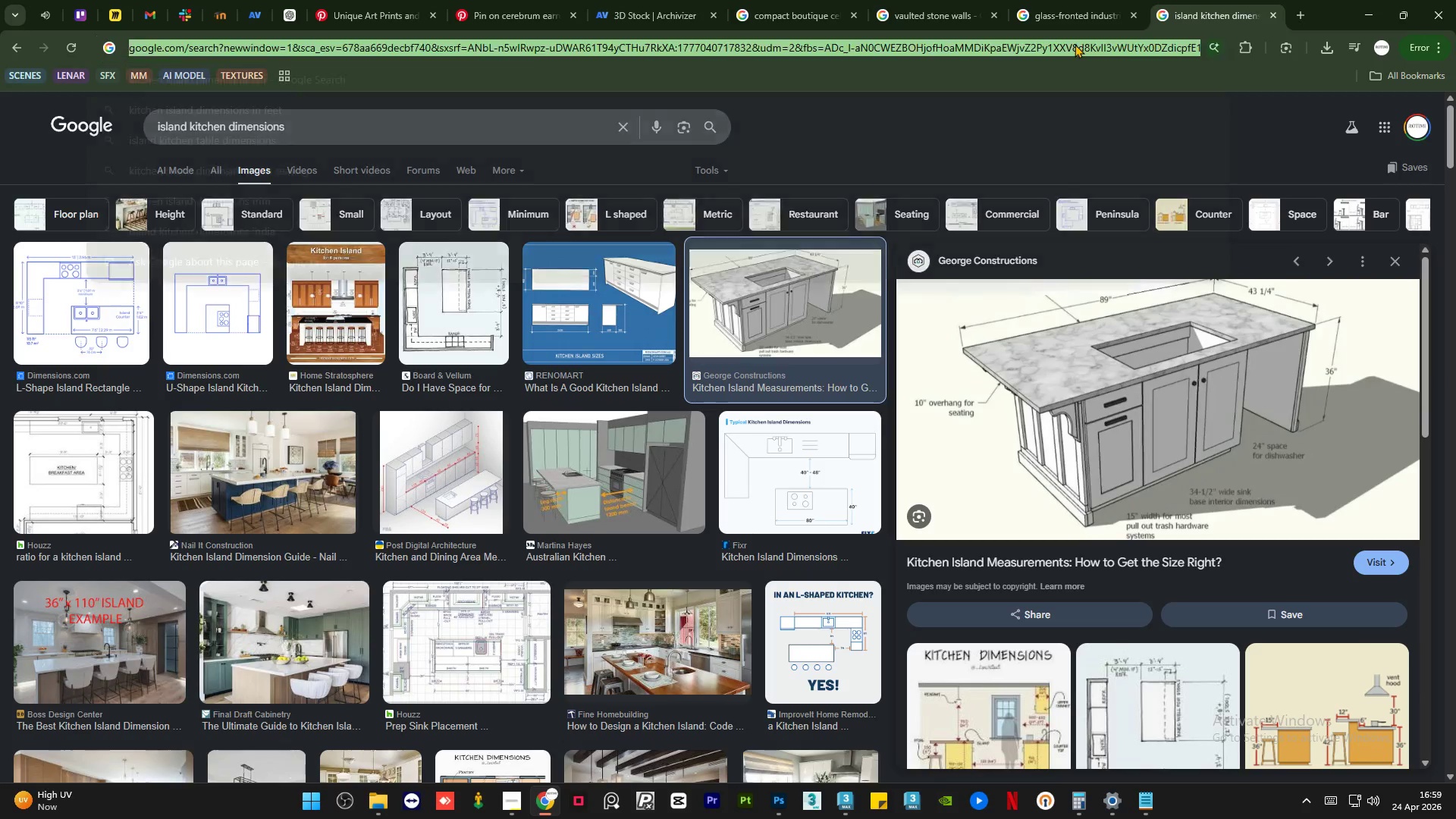 
key(Control+V)
 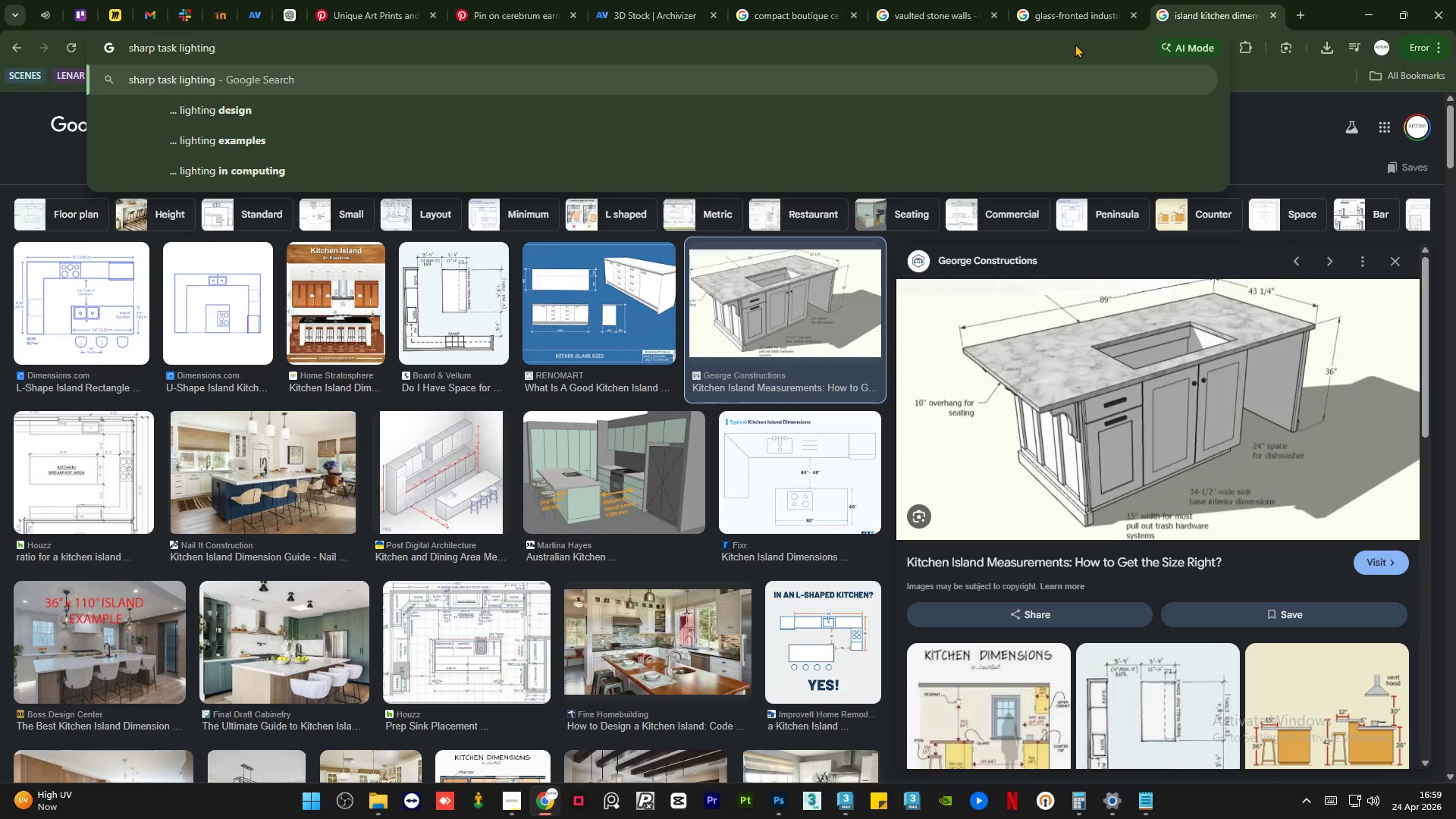 
key(Enter)
 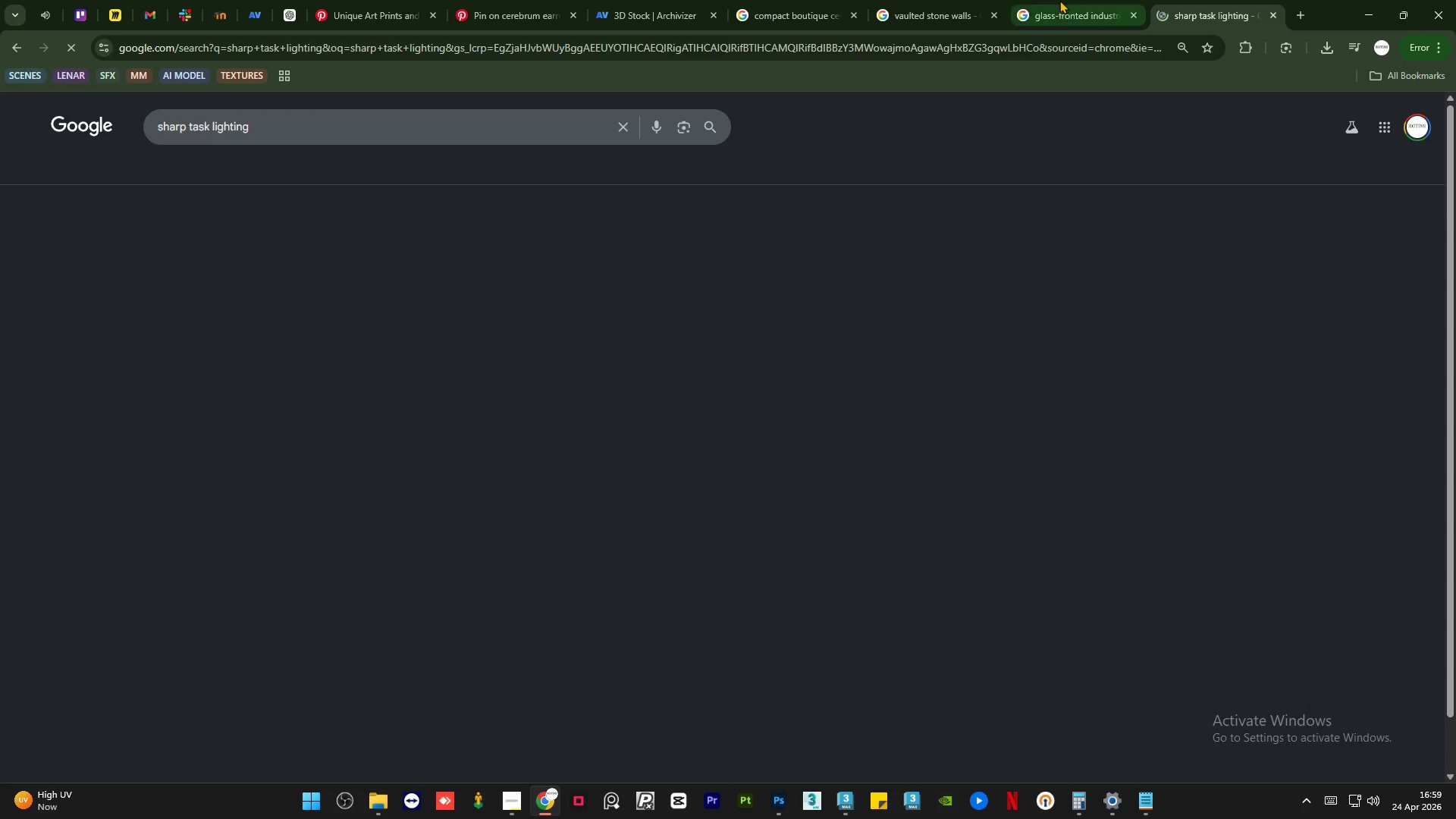 
left_click([1059, 0])
 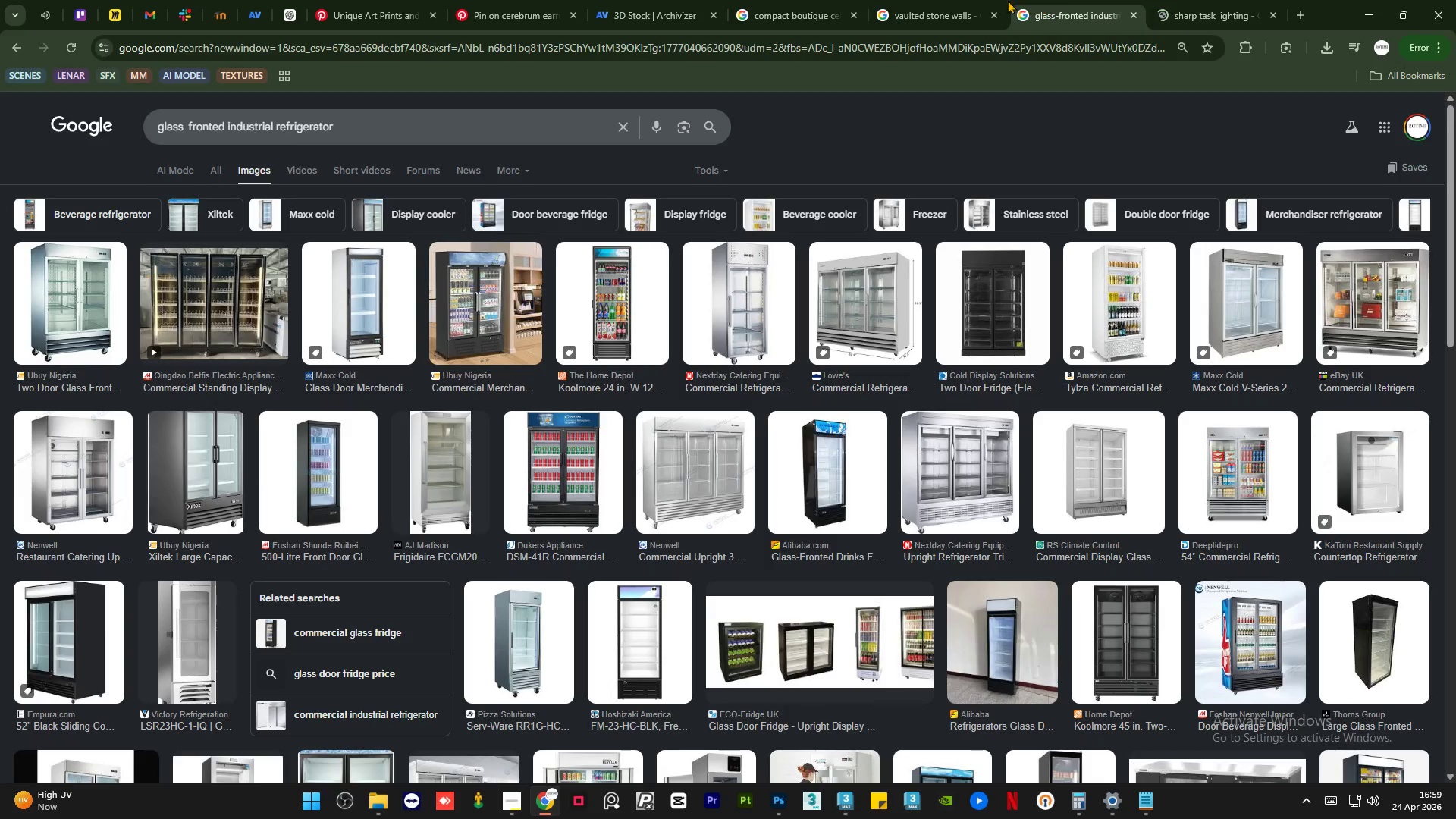 
left_click([950, 0])
 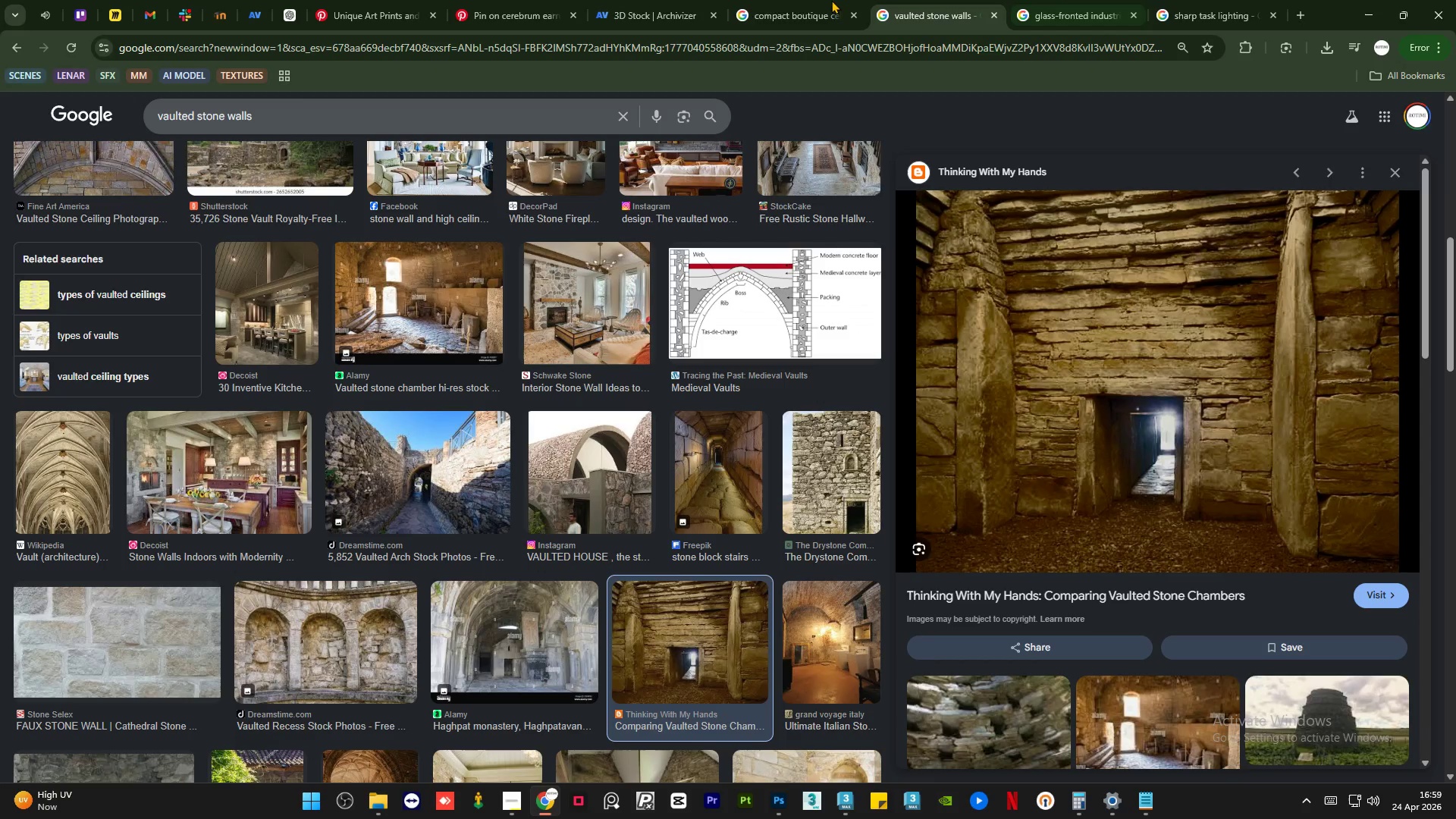 
left_click([761, 0])
 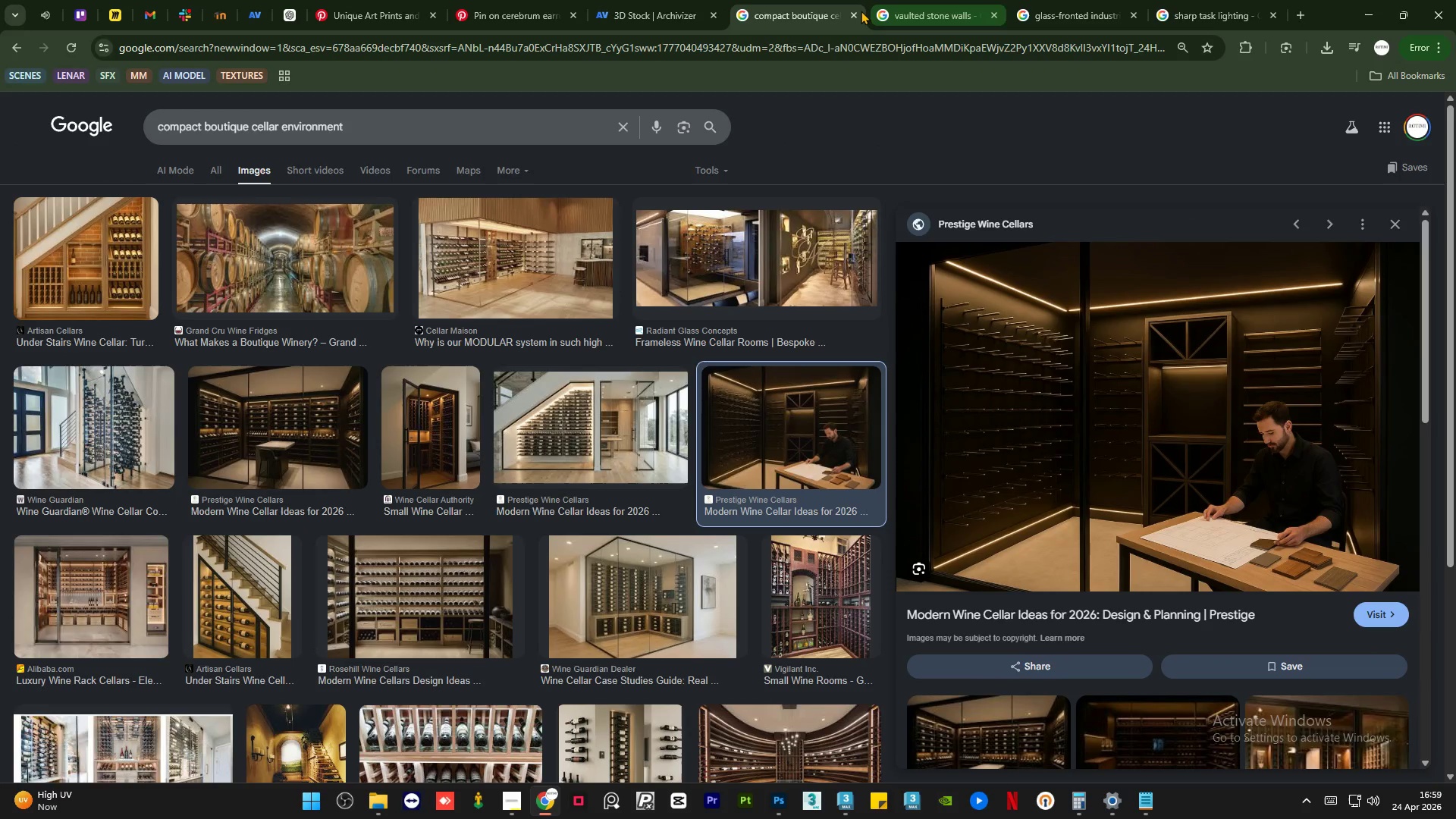 
left_click([859, 11])
 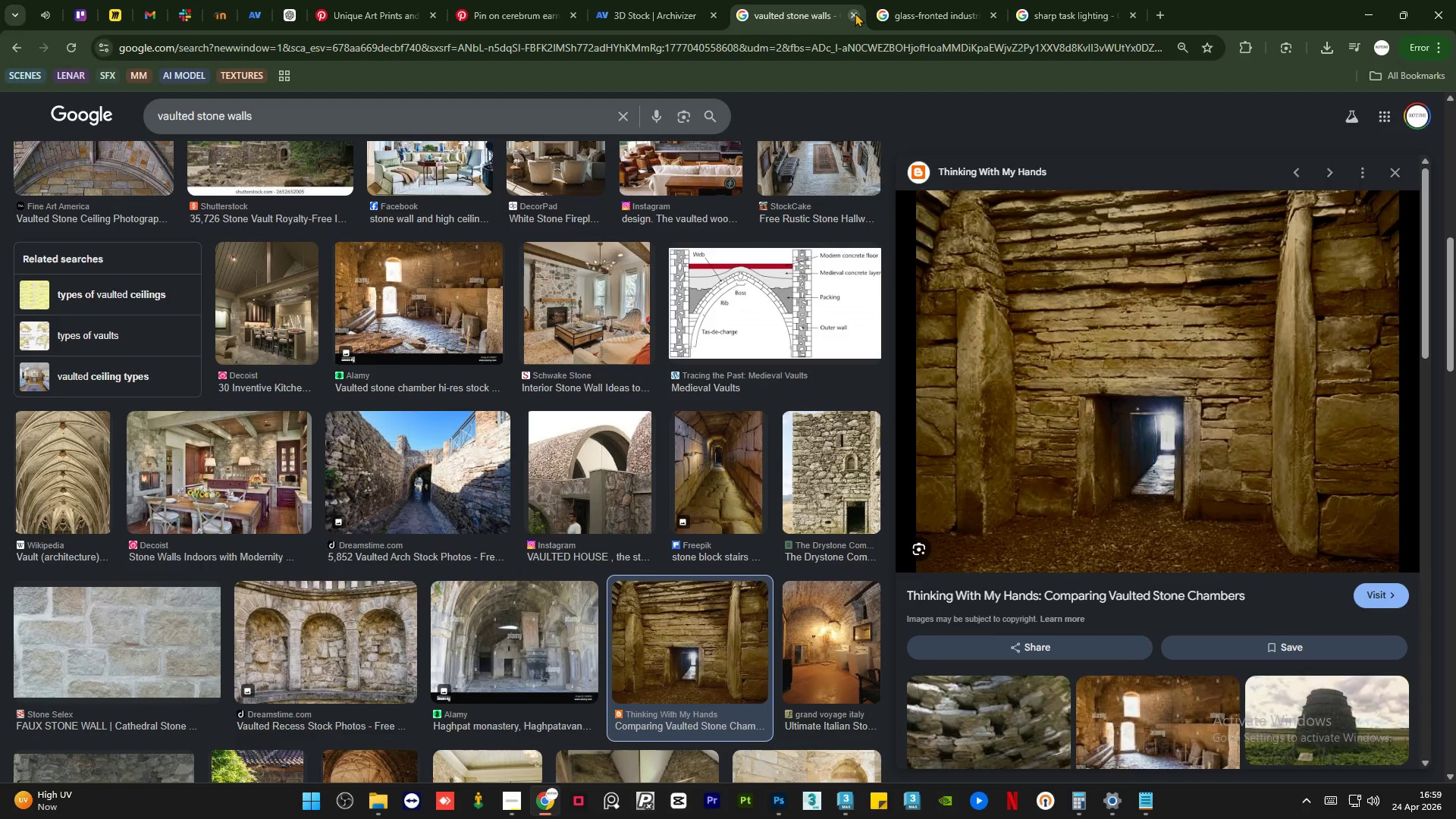 
left_click([855, 13])
 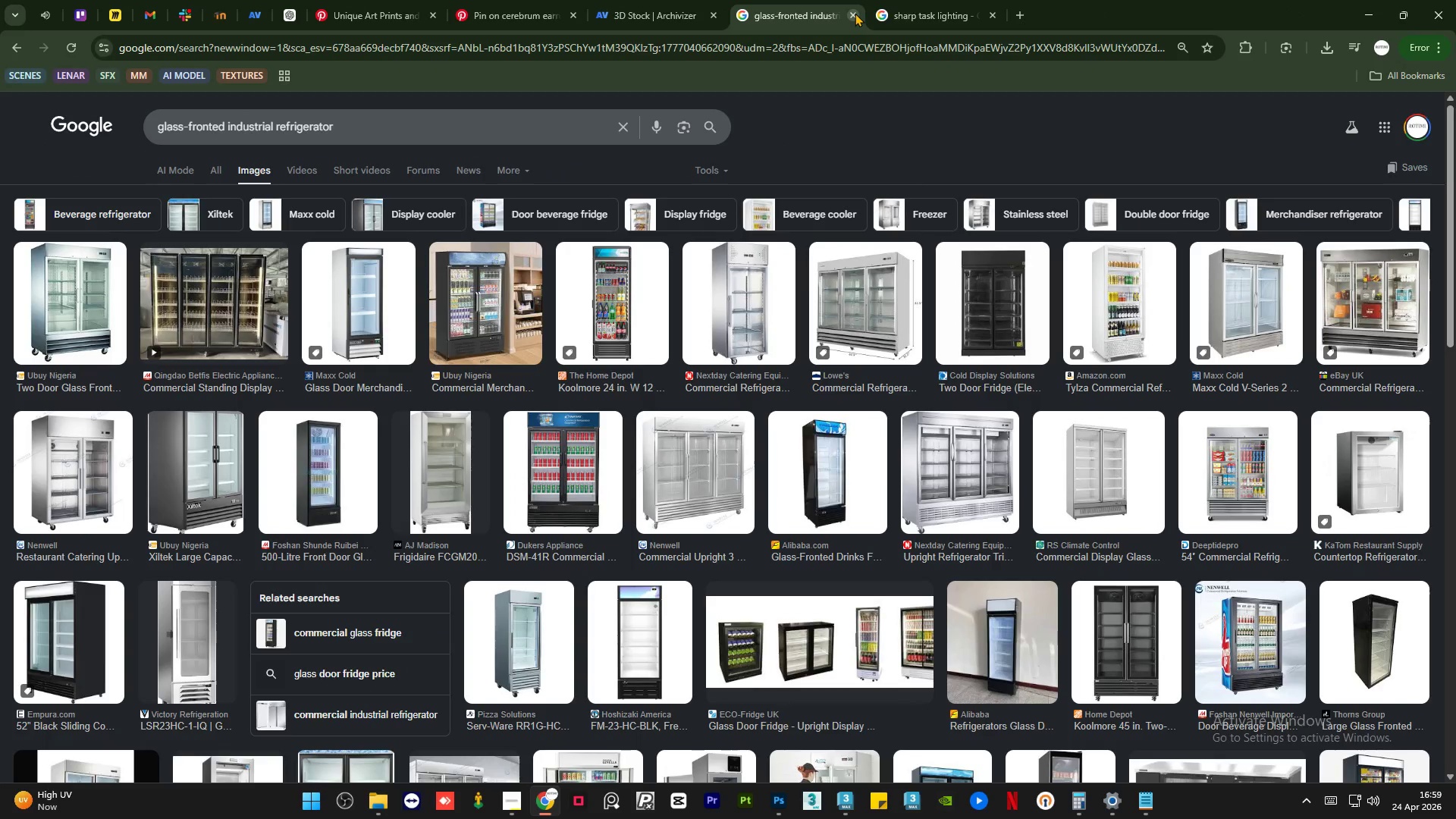 
left_click([855, 13])
 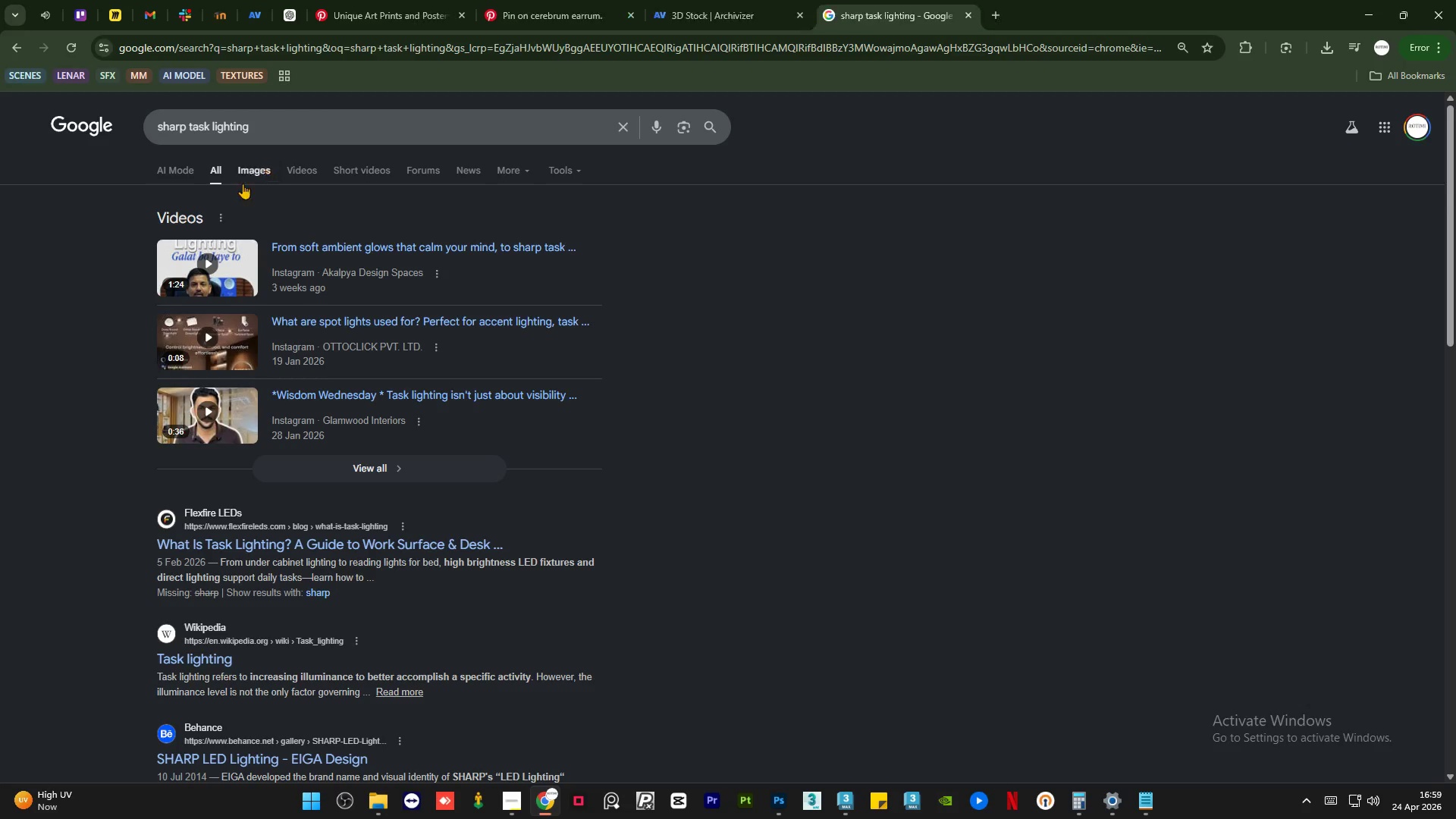 
left_click([250, 163])
 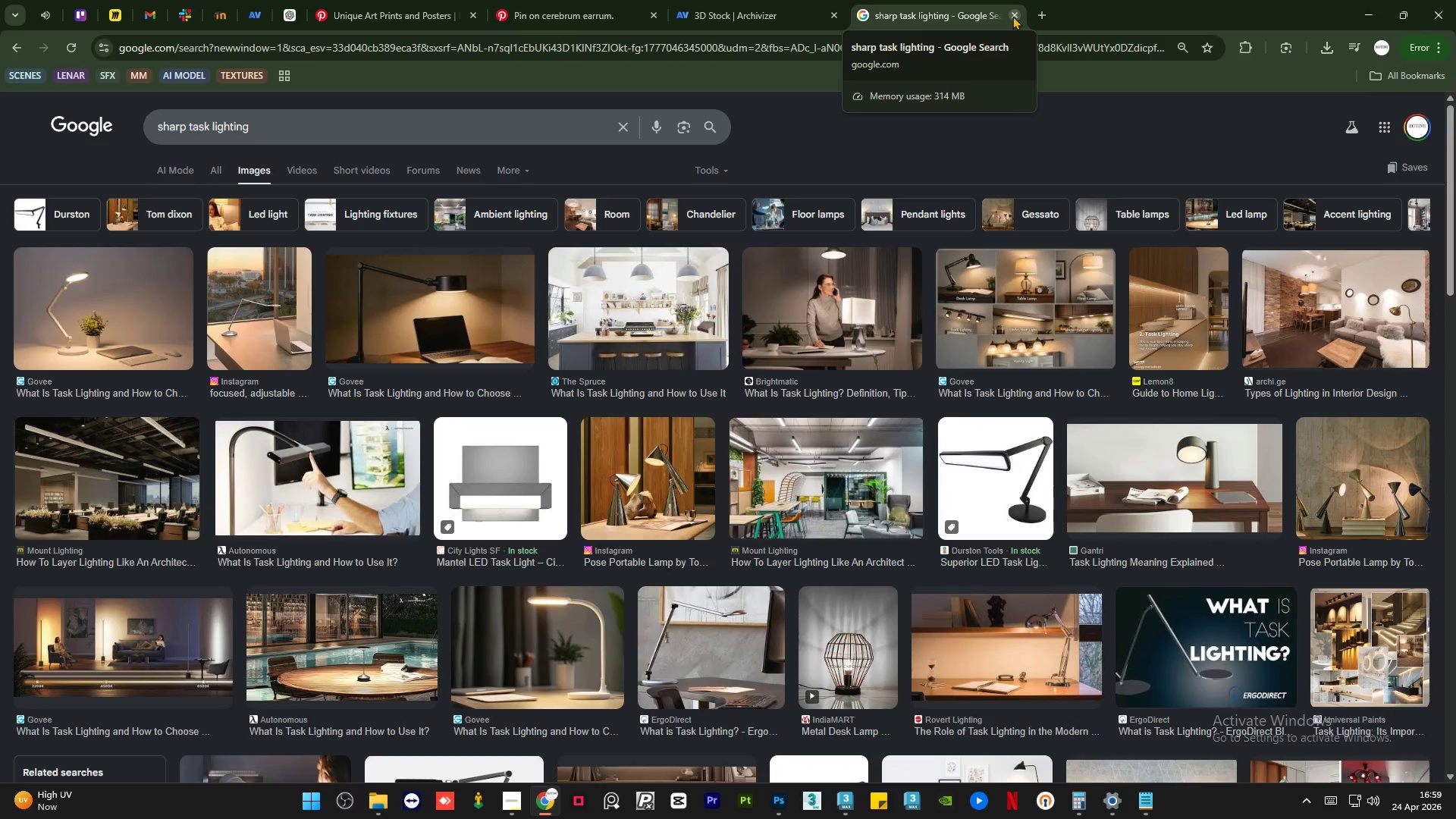 
wait(7.06)
 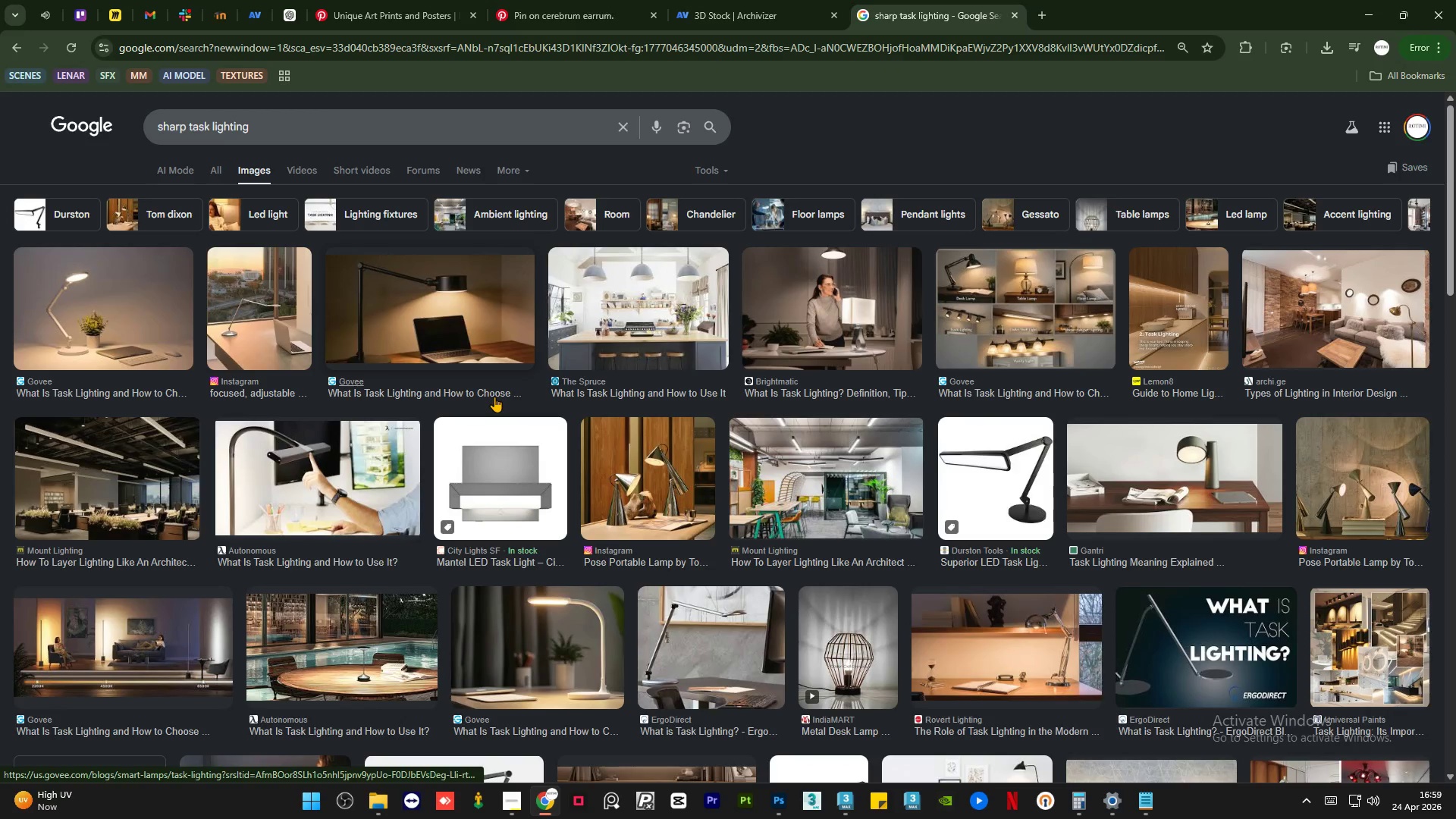 
left_click([1012, 16])
 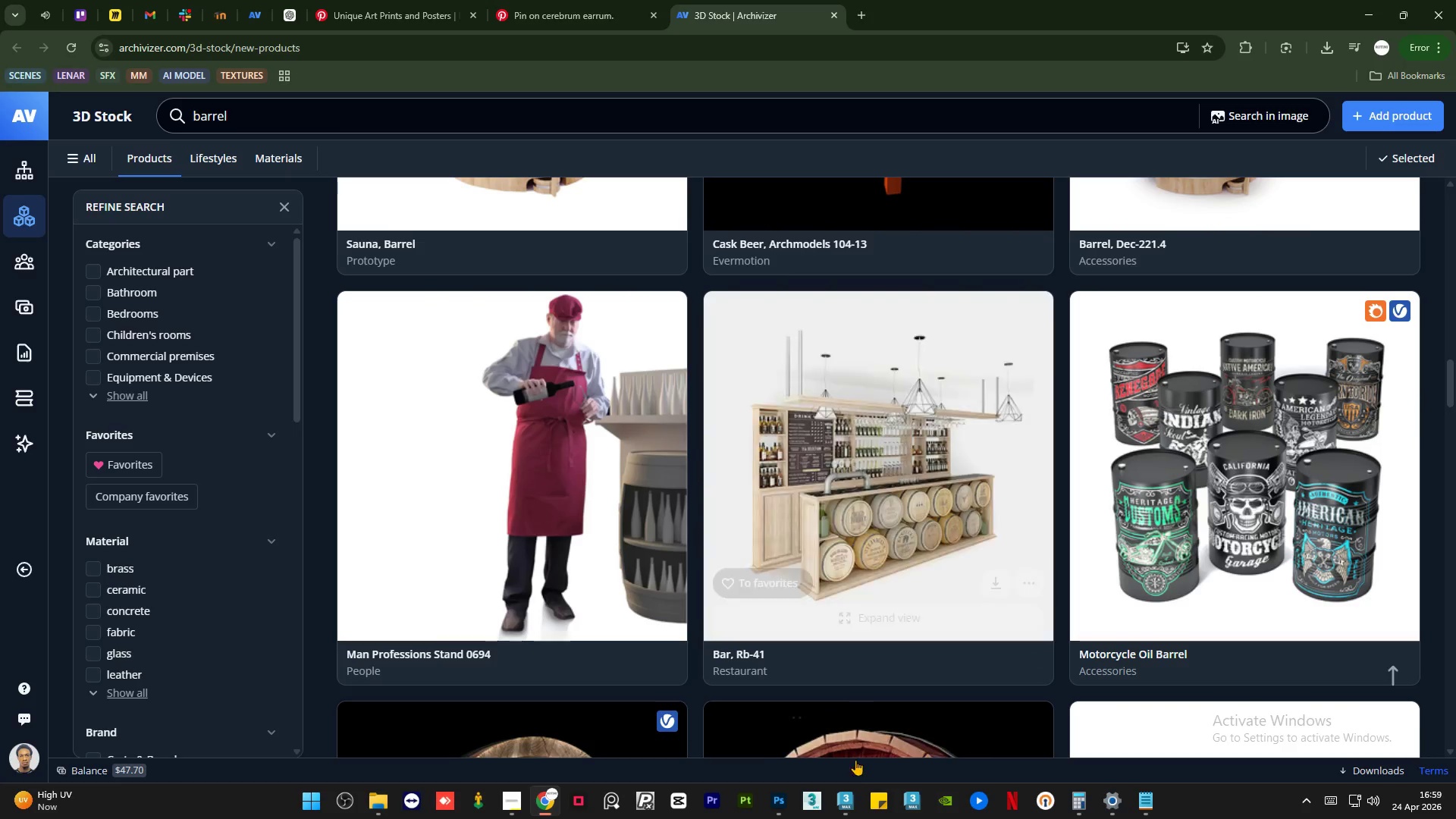 
left_click([849, 805])
 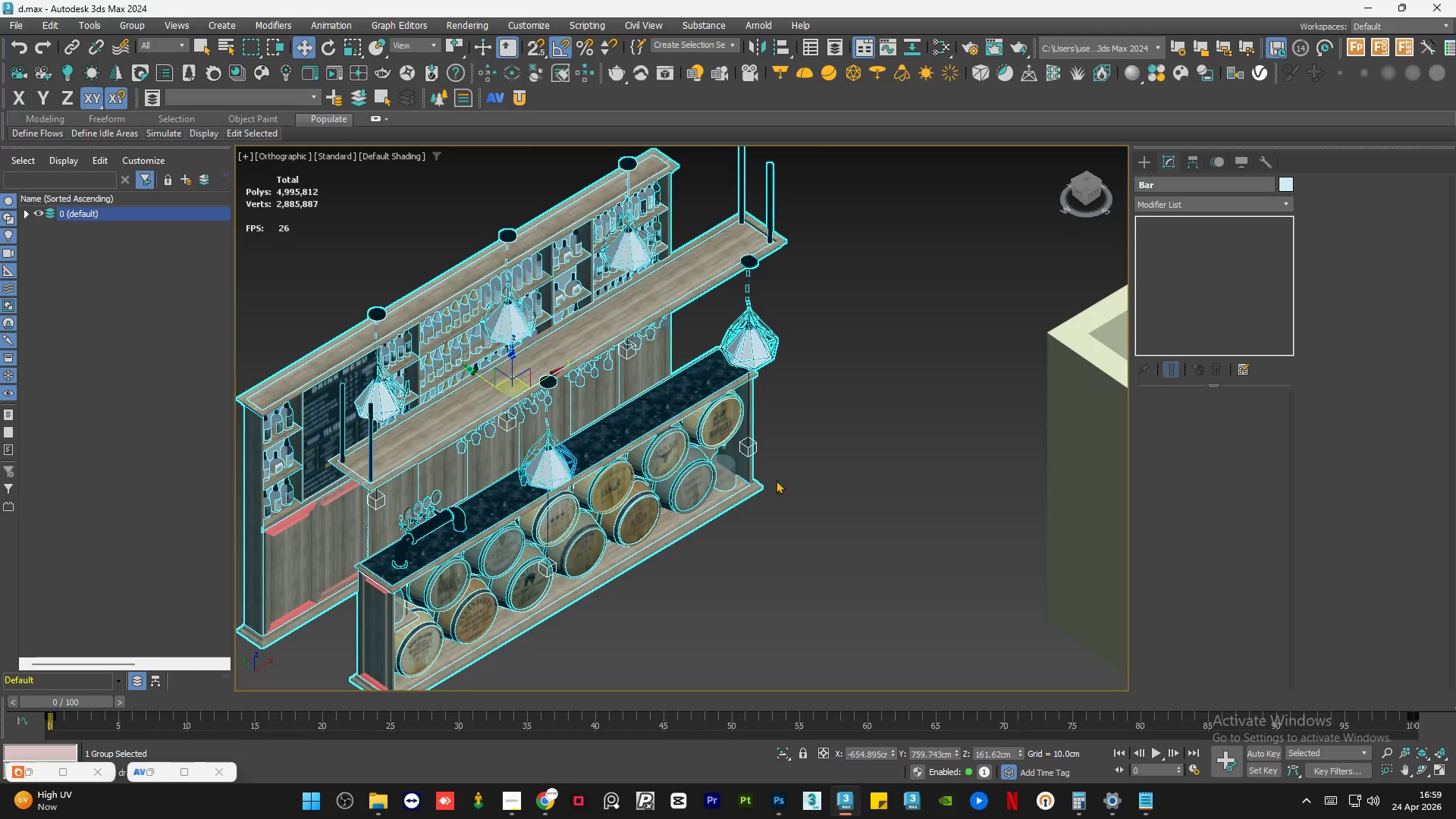 
hold_key(key=AltLeft, duration=0.92)
 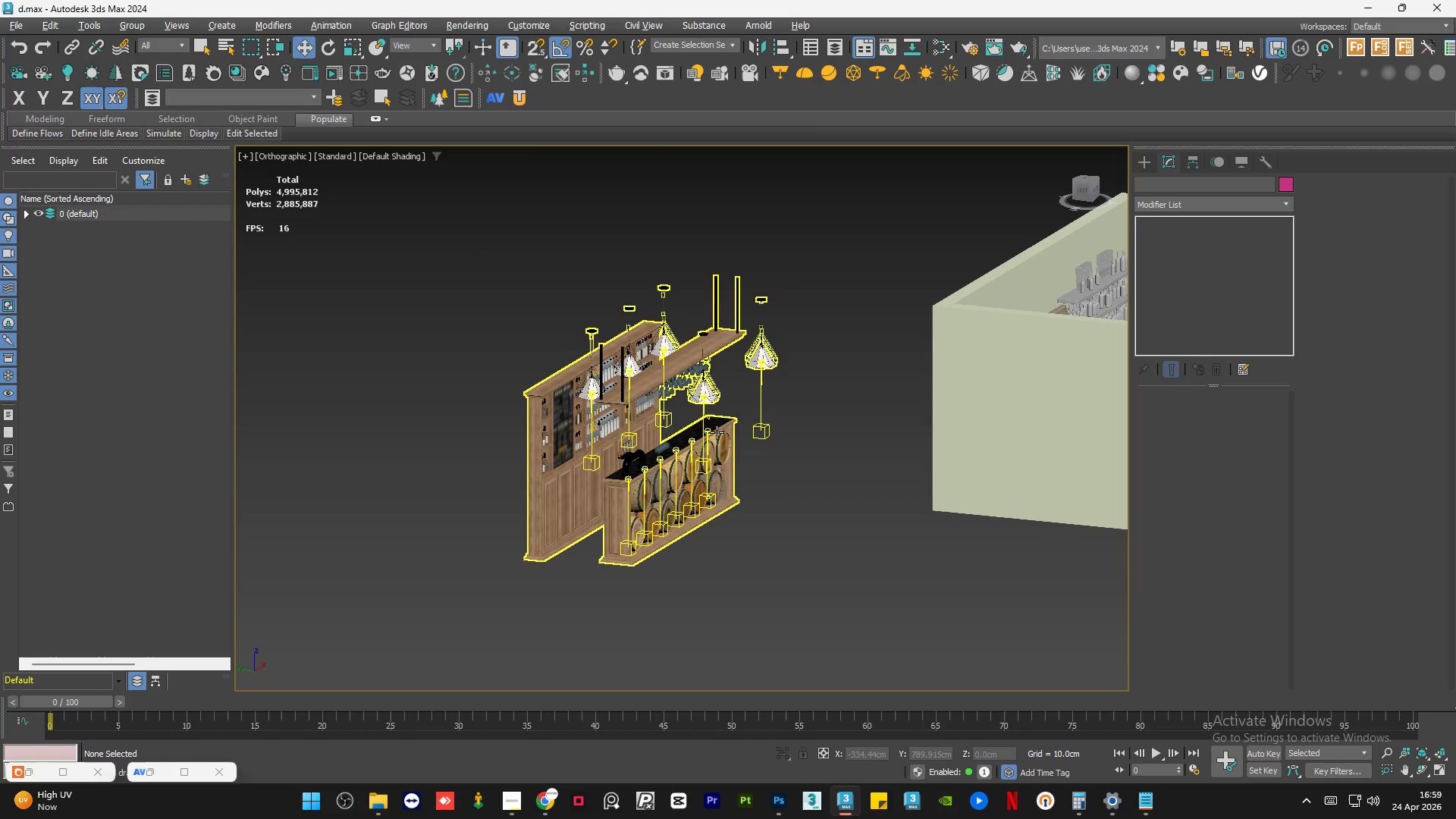 
scroll: coordinate [805, 435], scroll_direction: down, amount: 2.0
 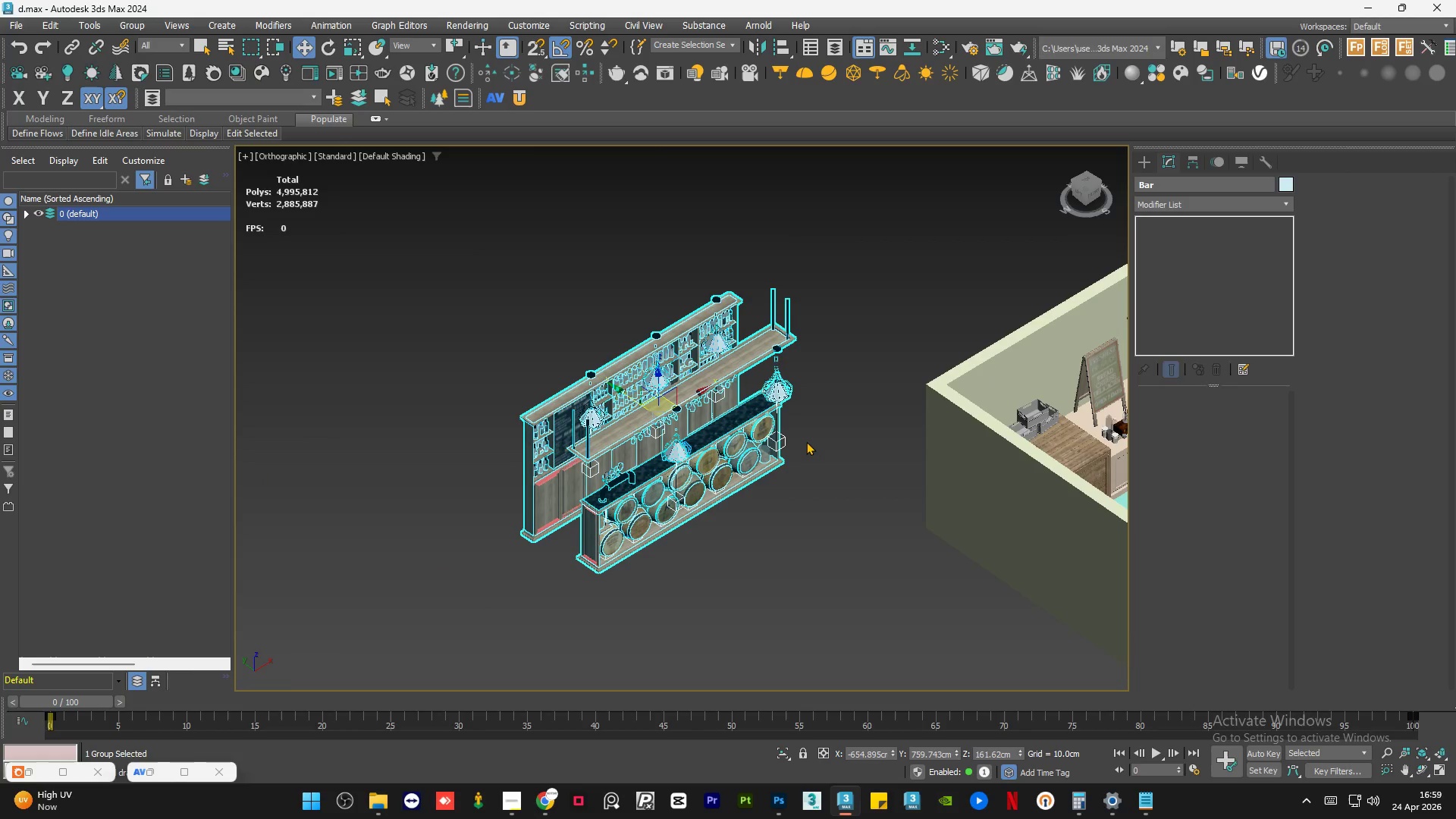 
left_click([808, 538])
 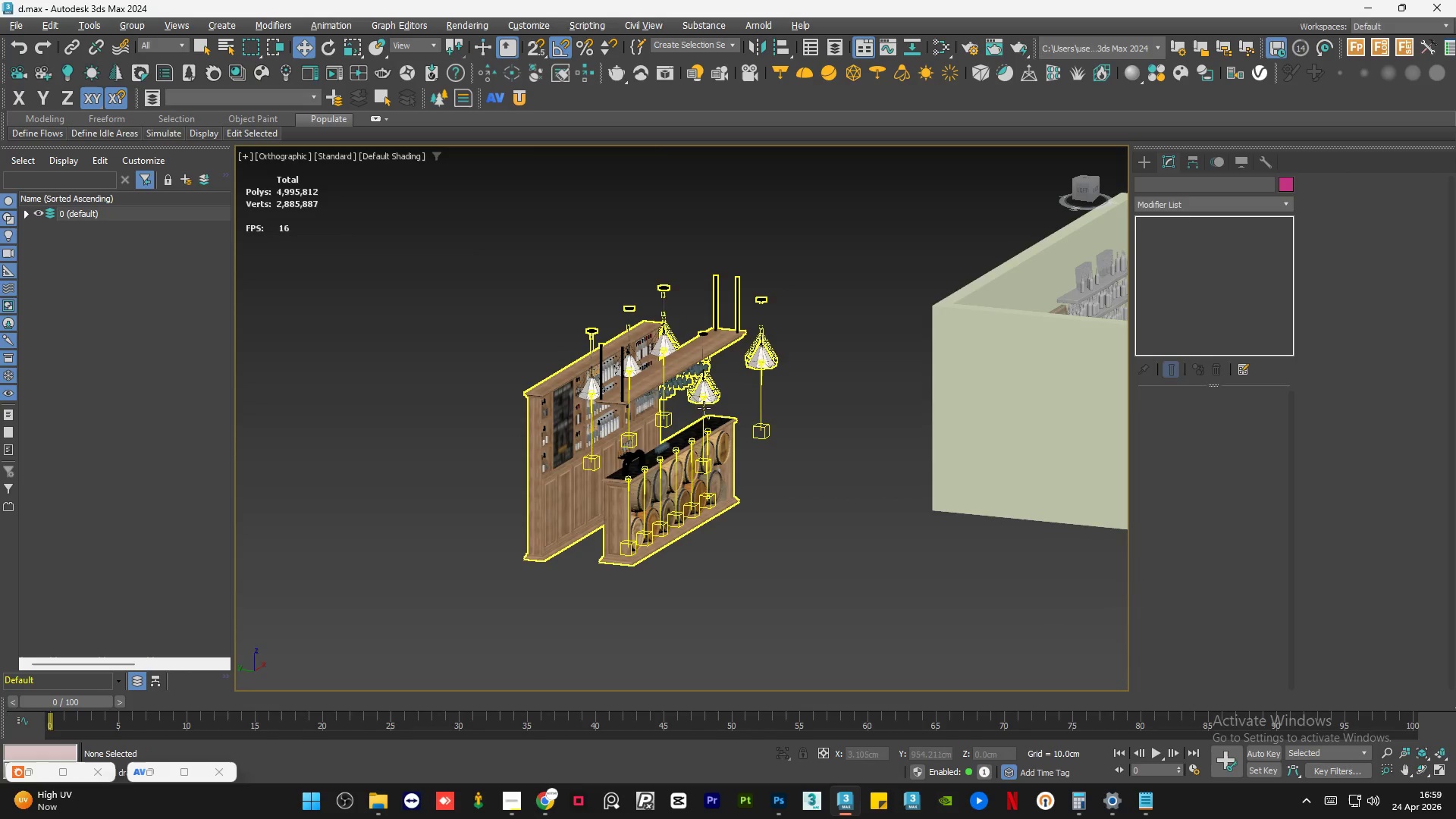 
scroll: coordinate [698, 400], scroll_direction: up, amount: 2.0
 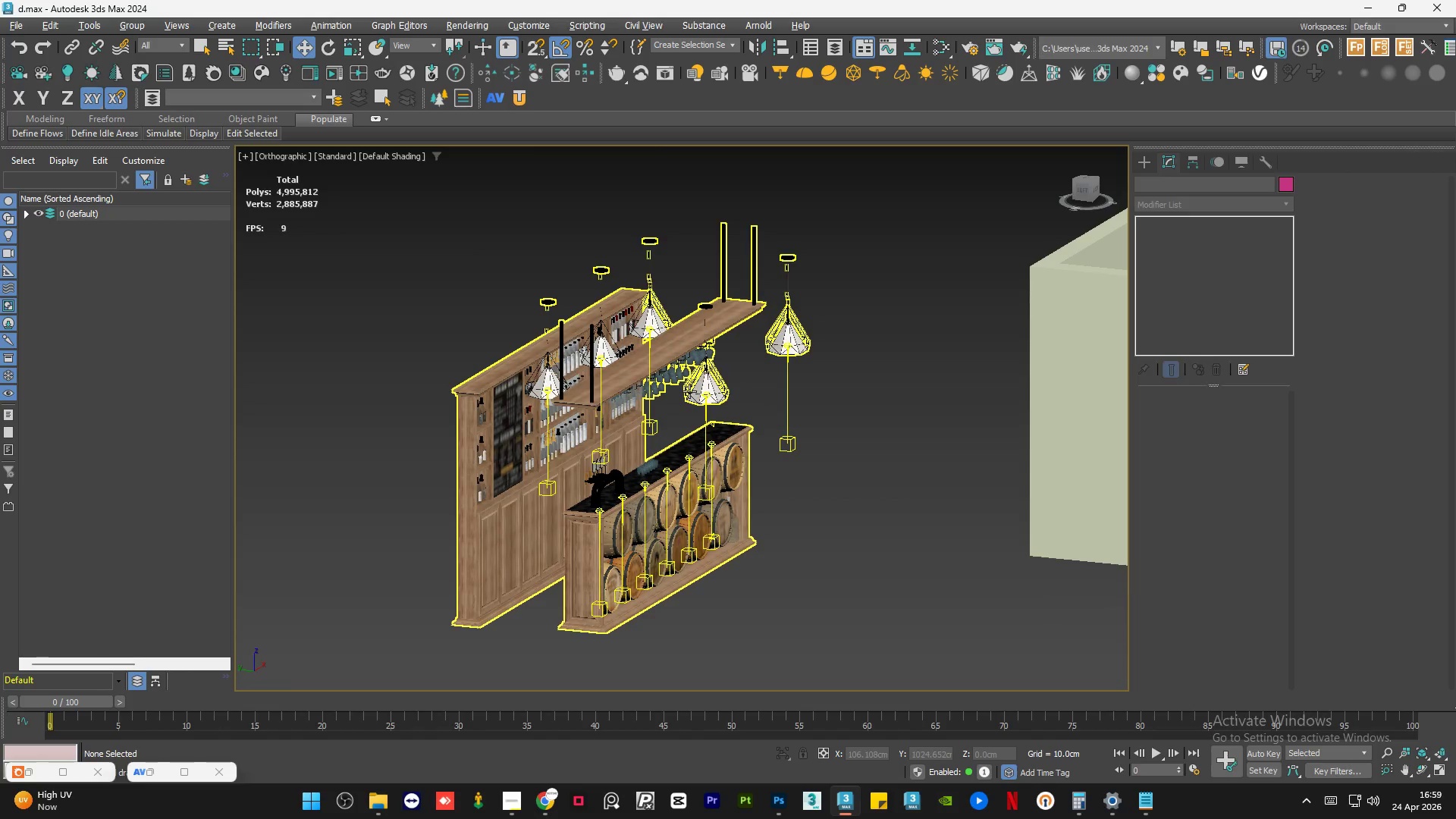 
left_click([689, 391])
 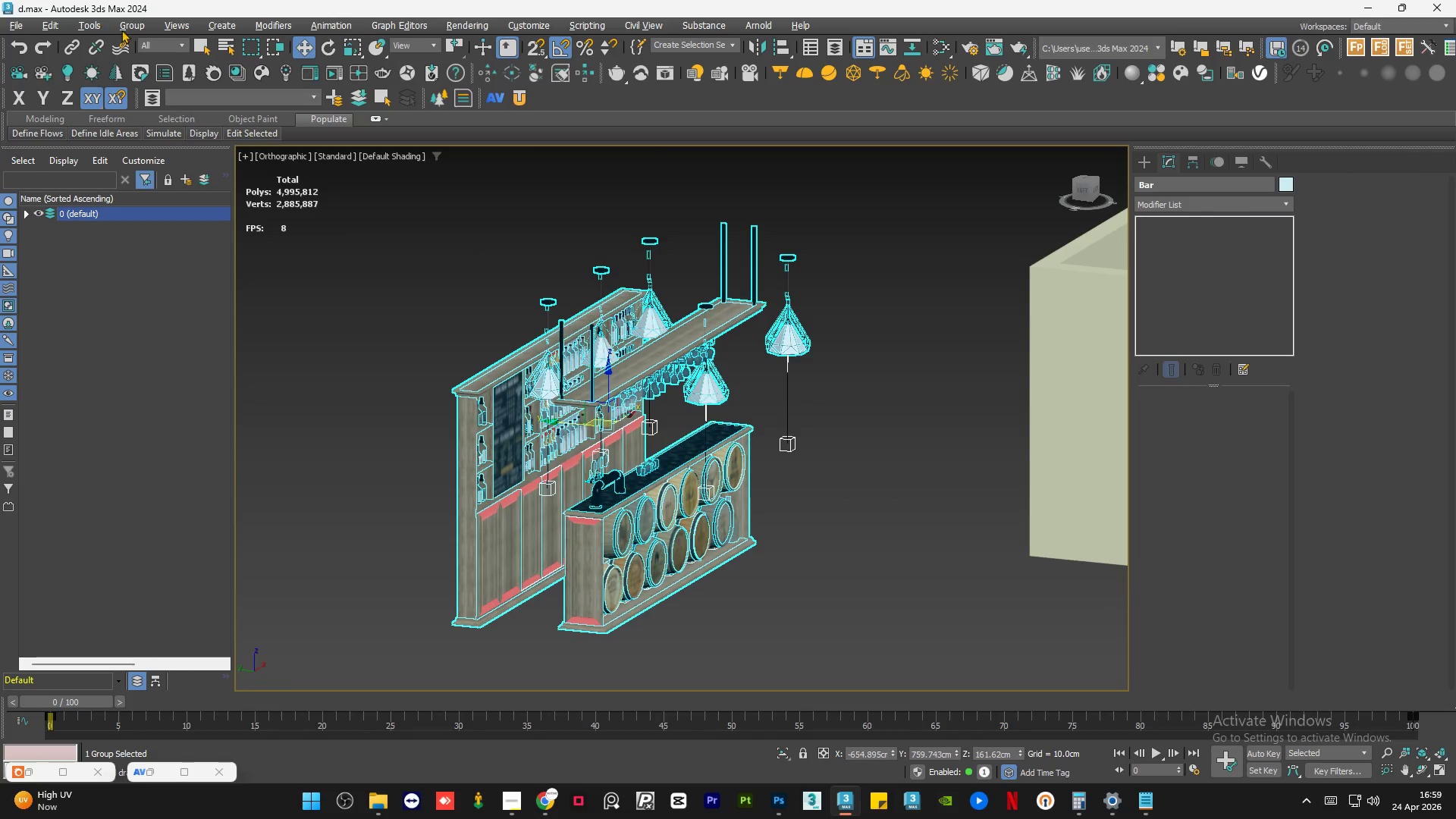 
left_click([130, 26])
 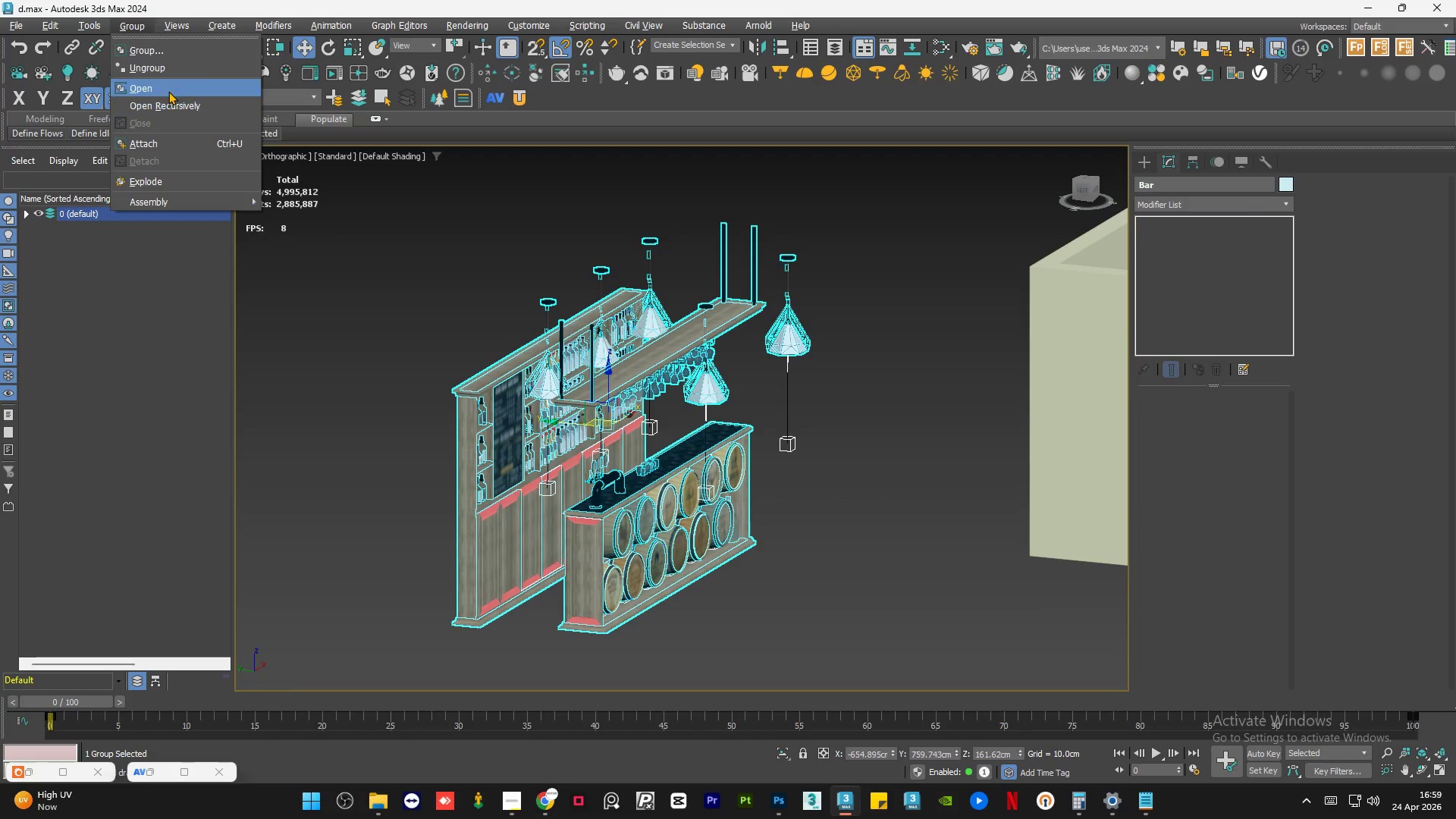 
left_click([168, 88])
 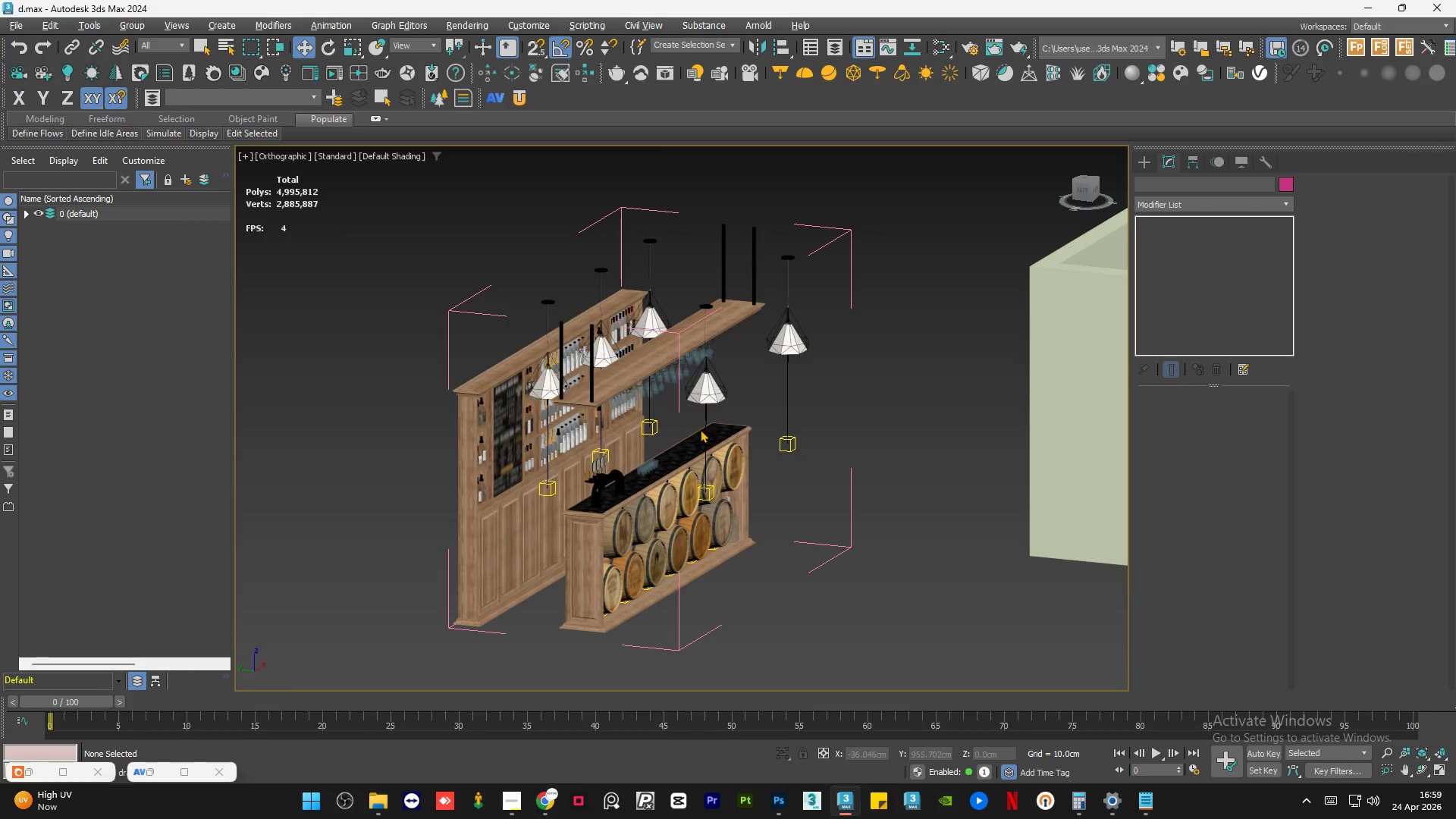 
scroll: coordinate [700, 425], scroll_direction: up, amount: 1.0
 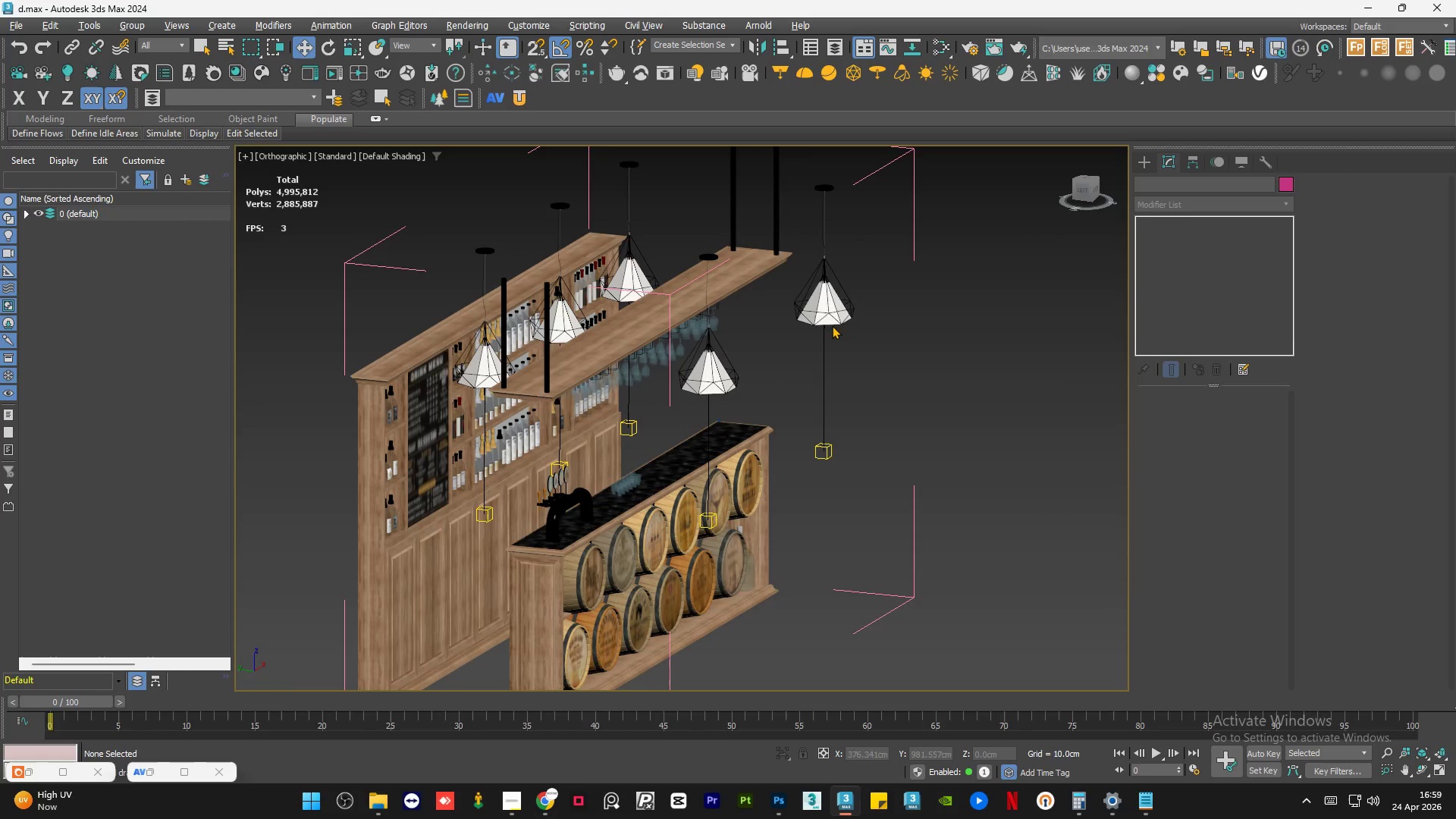 
left_click([820, 297])
 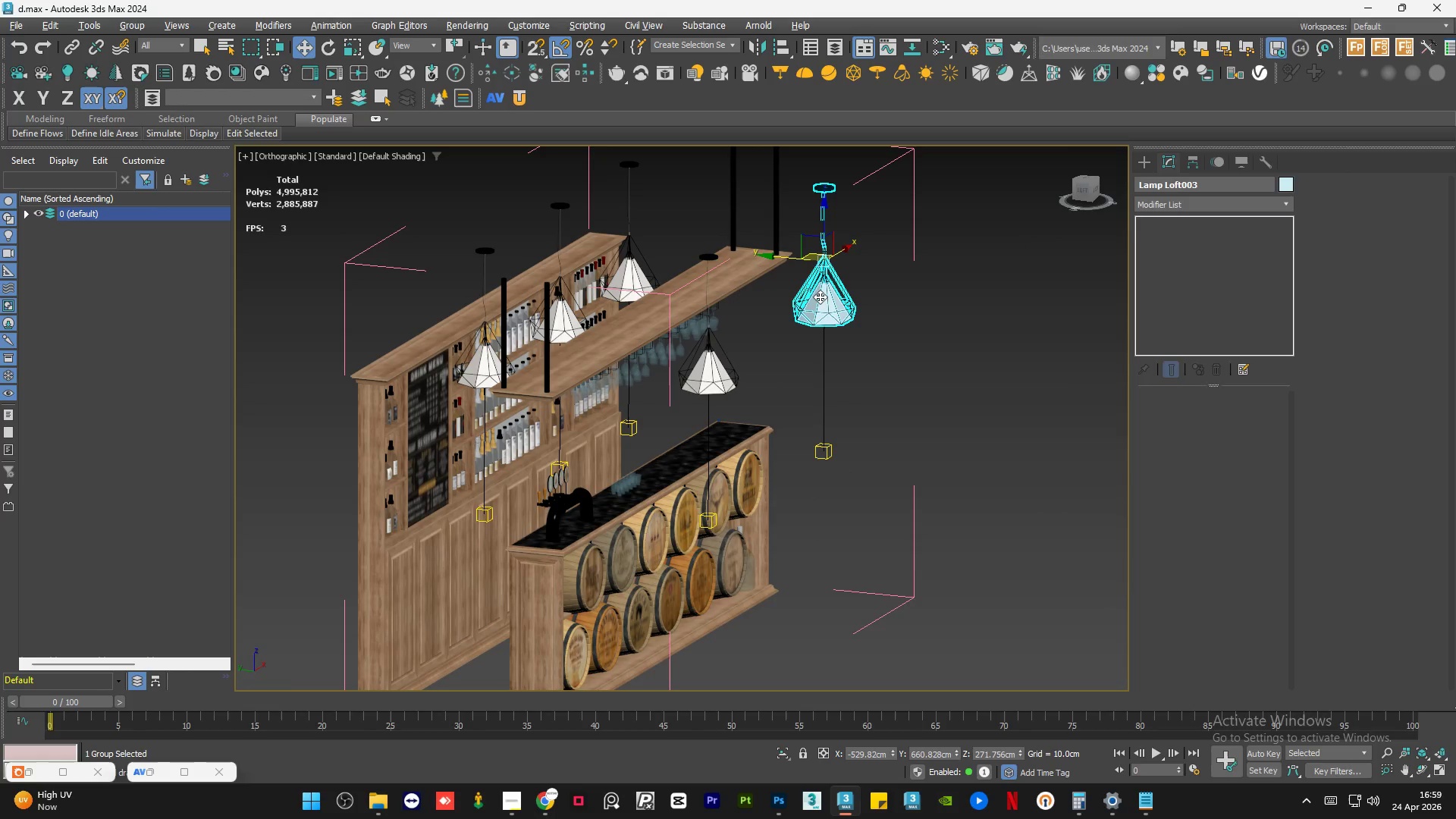 
hold_key(key=ControlLeft, duration=1.05)
 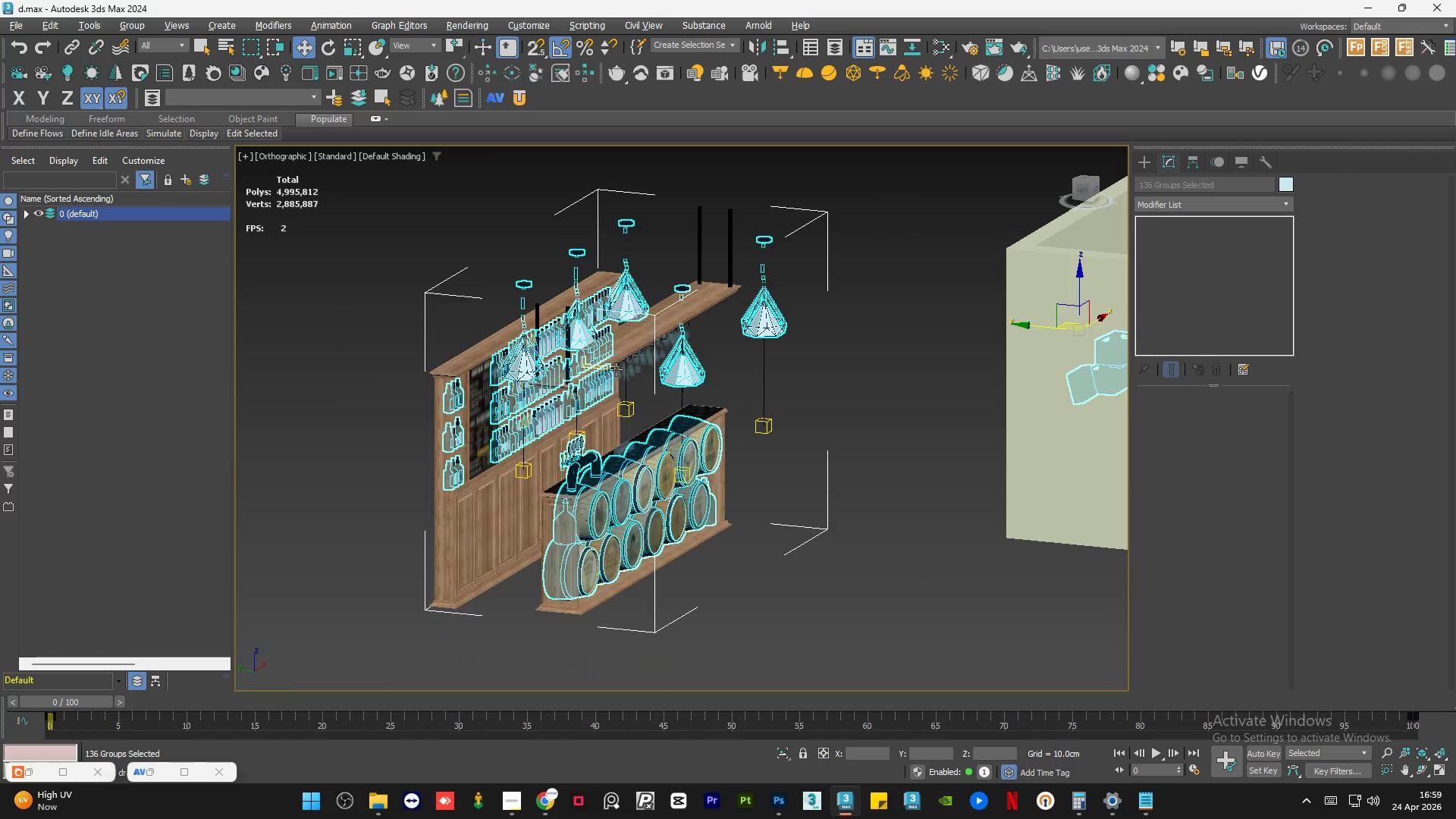 
hold_key(key=ShiftLeft, duration=0.67)
 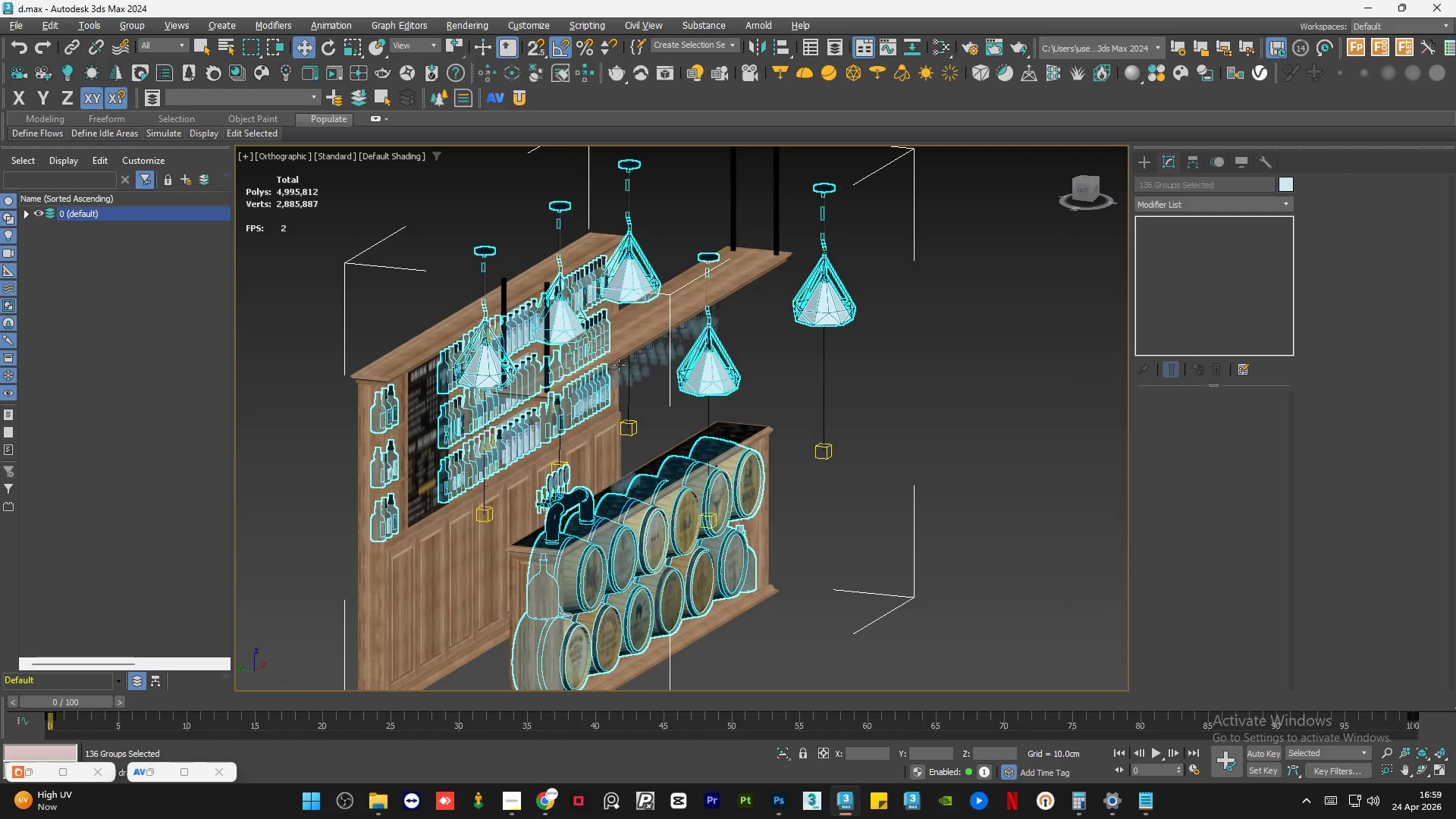 
hold_key(key=A, duration=0.31)
 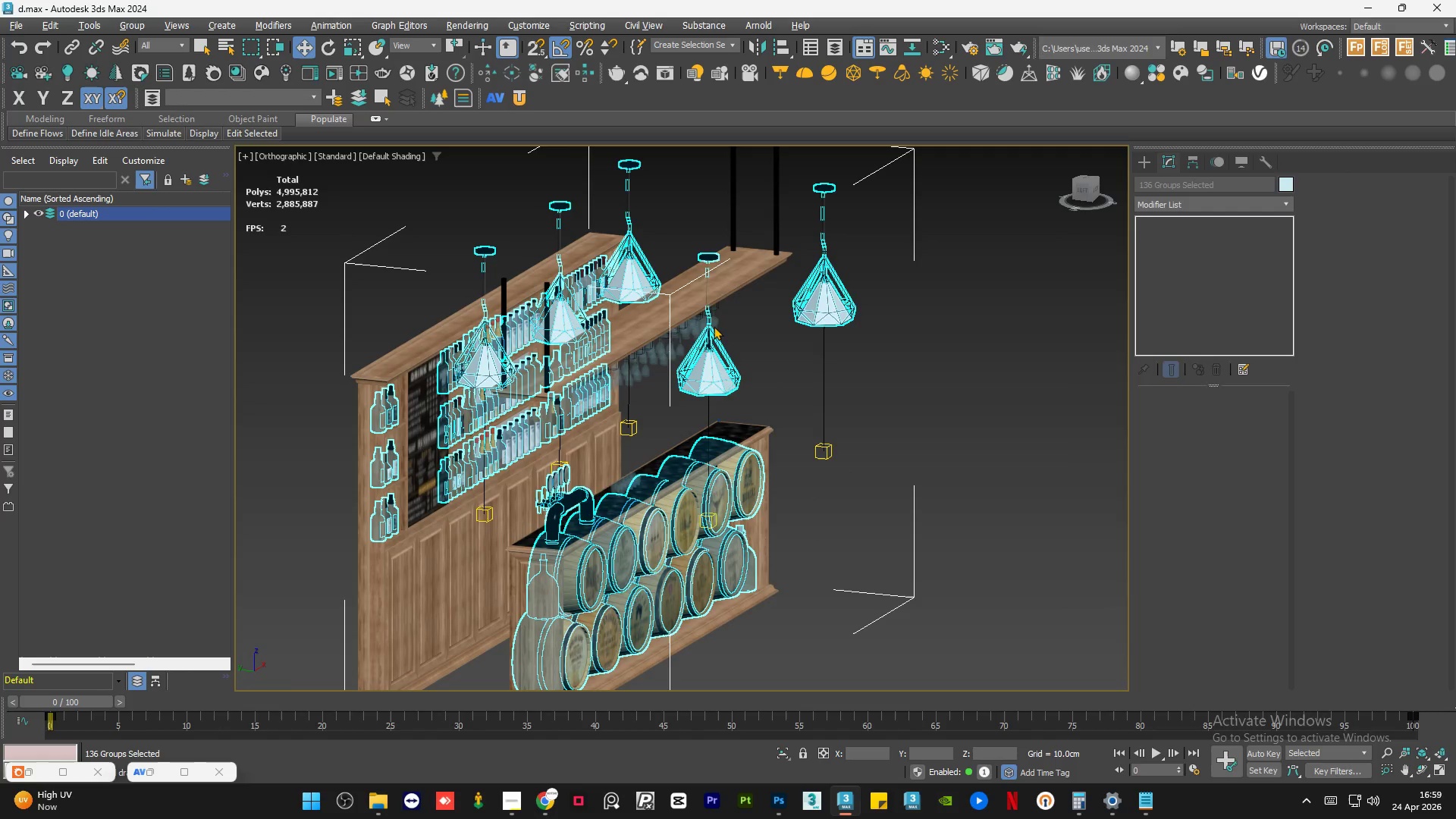 
scroll: coordinate [617, 367], scroll_direction: down, amount: 2.0
 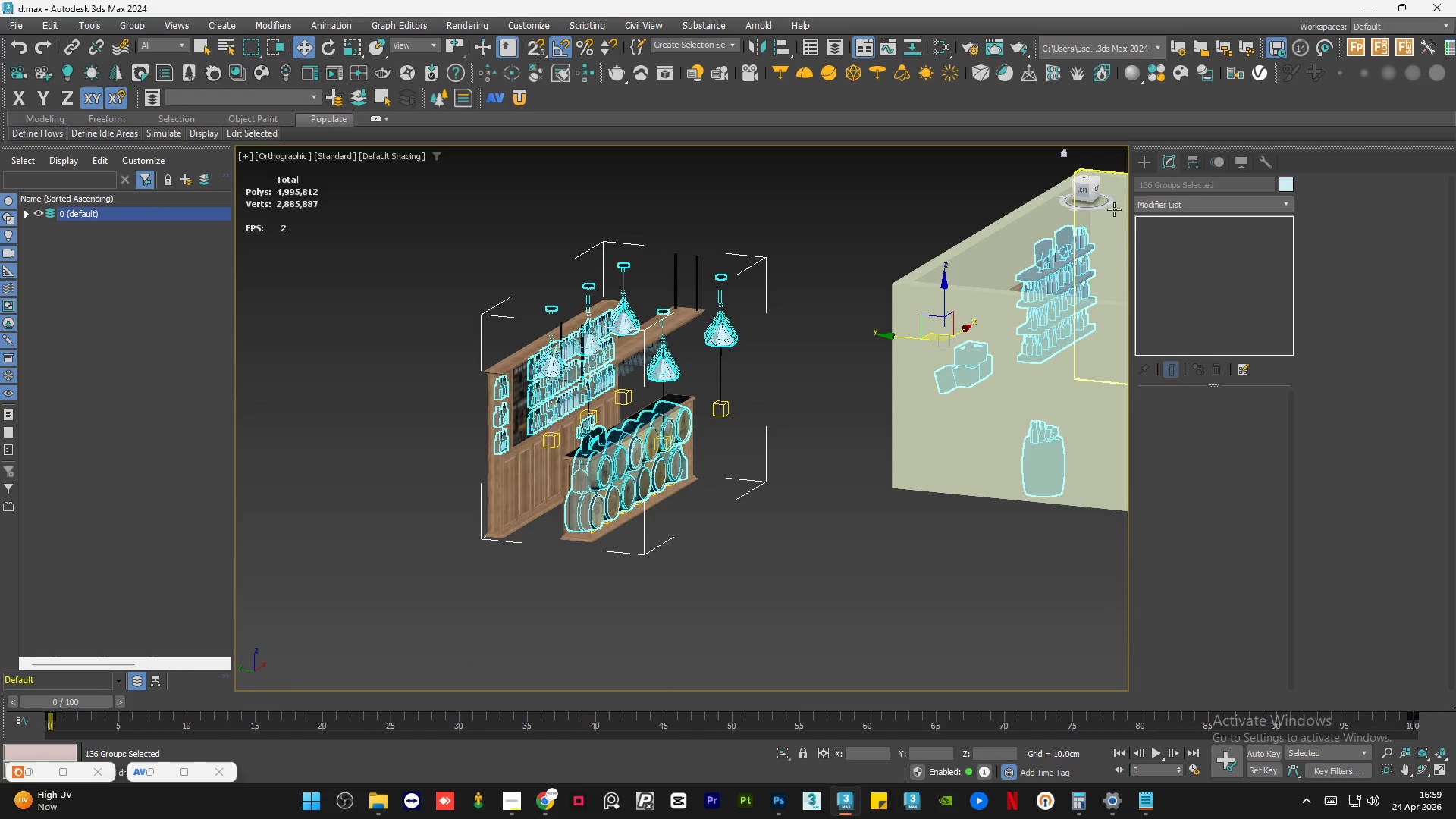 
left_click([827, 347])
 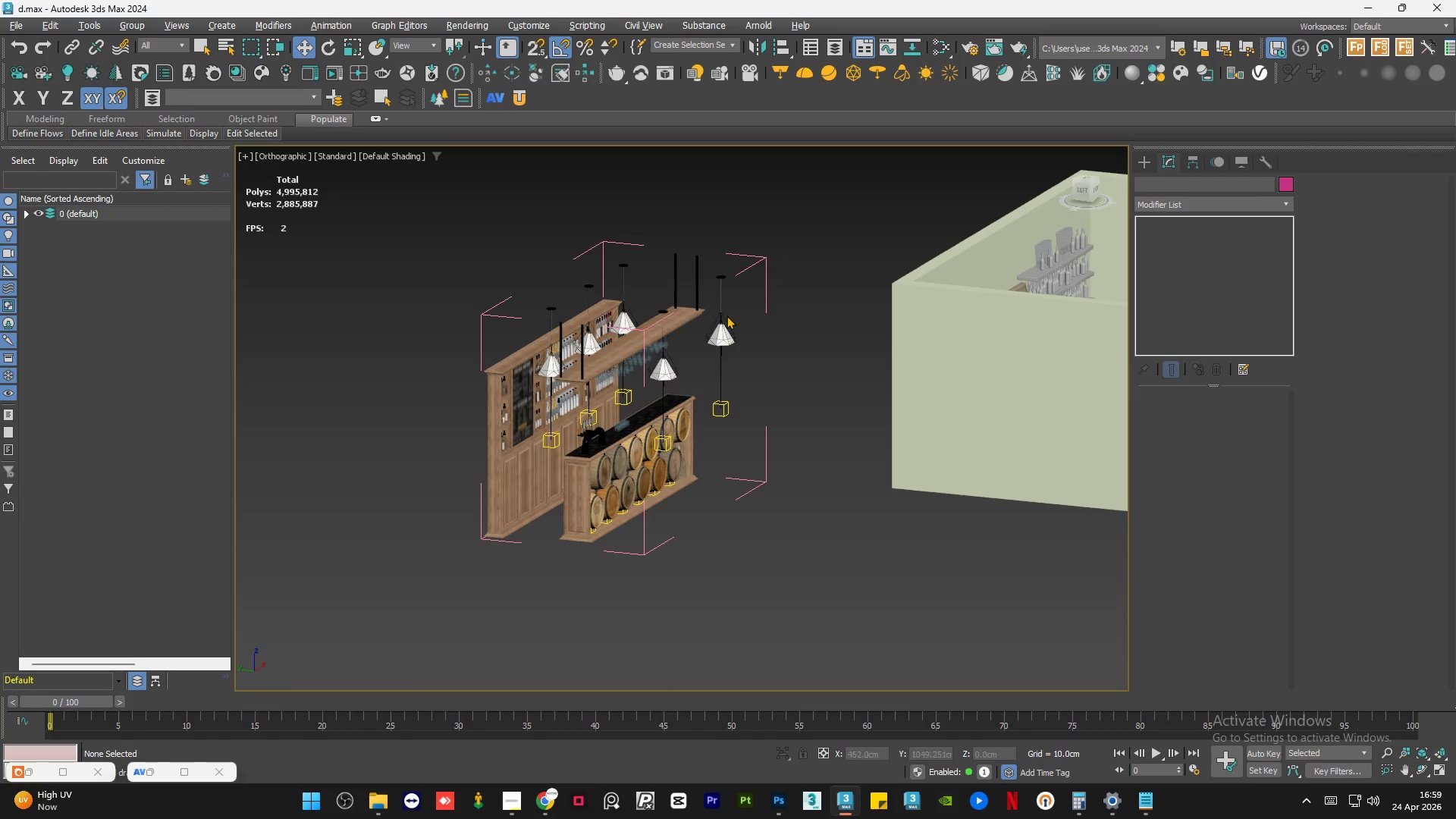 
left_click([719, 329])
 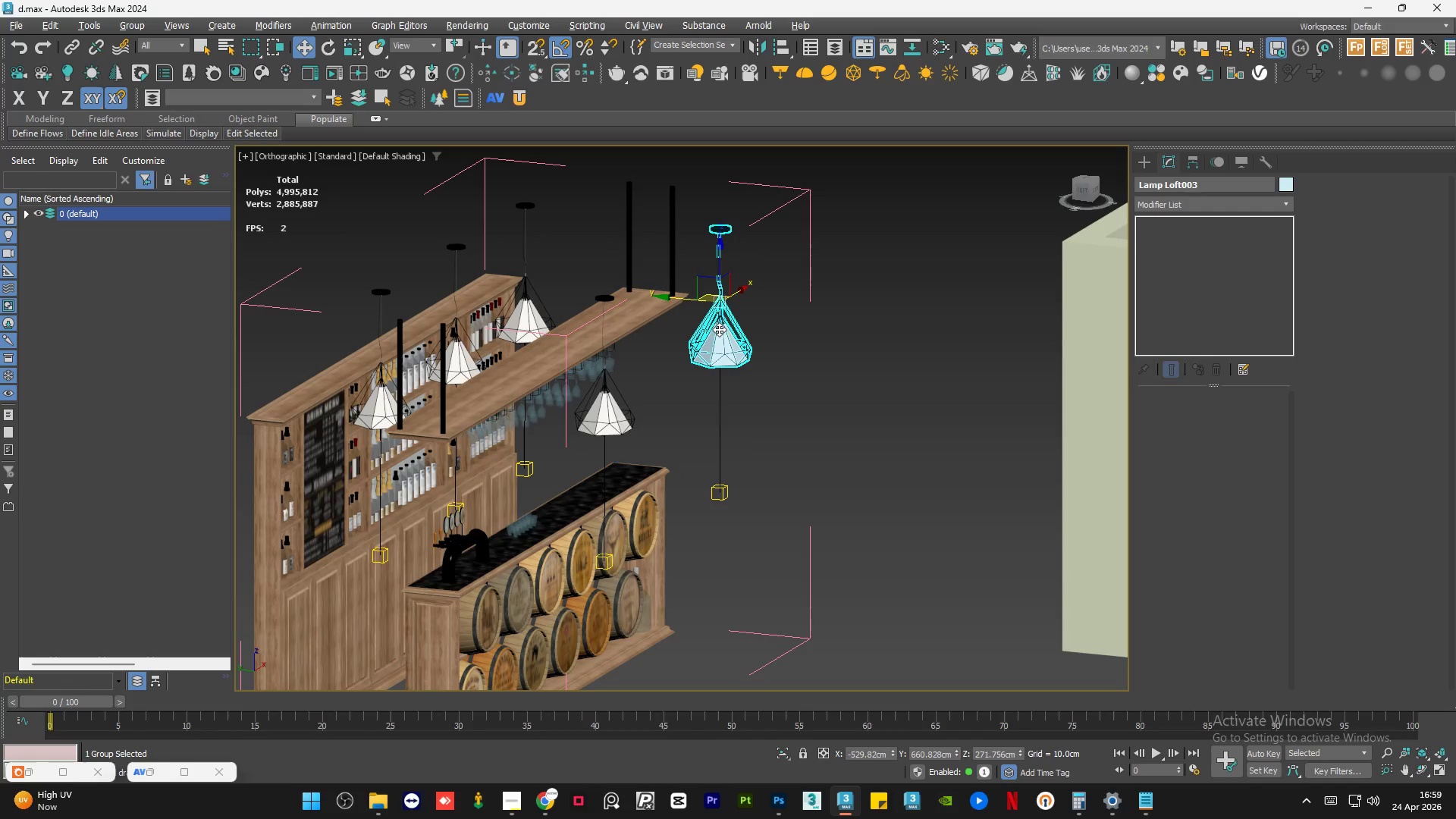 
scroll: coordinate [720, 329], scroll_direction: up, amount: 2.0
 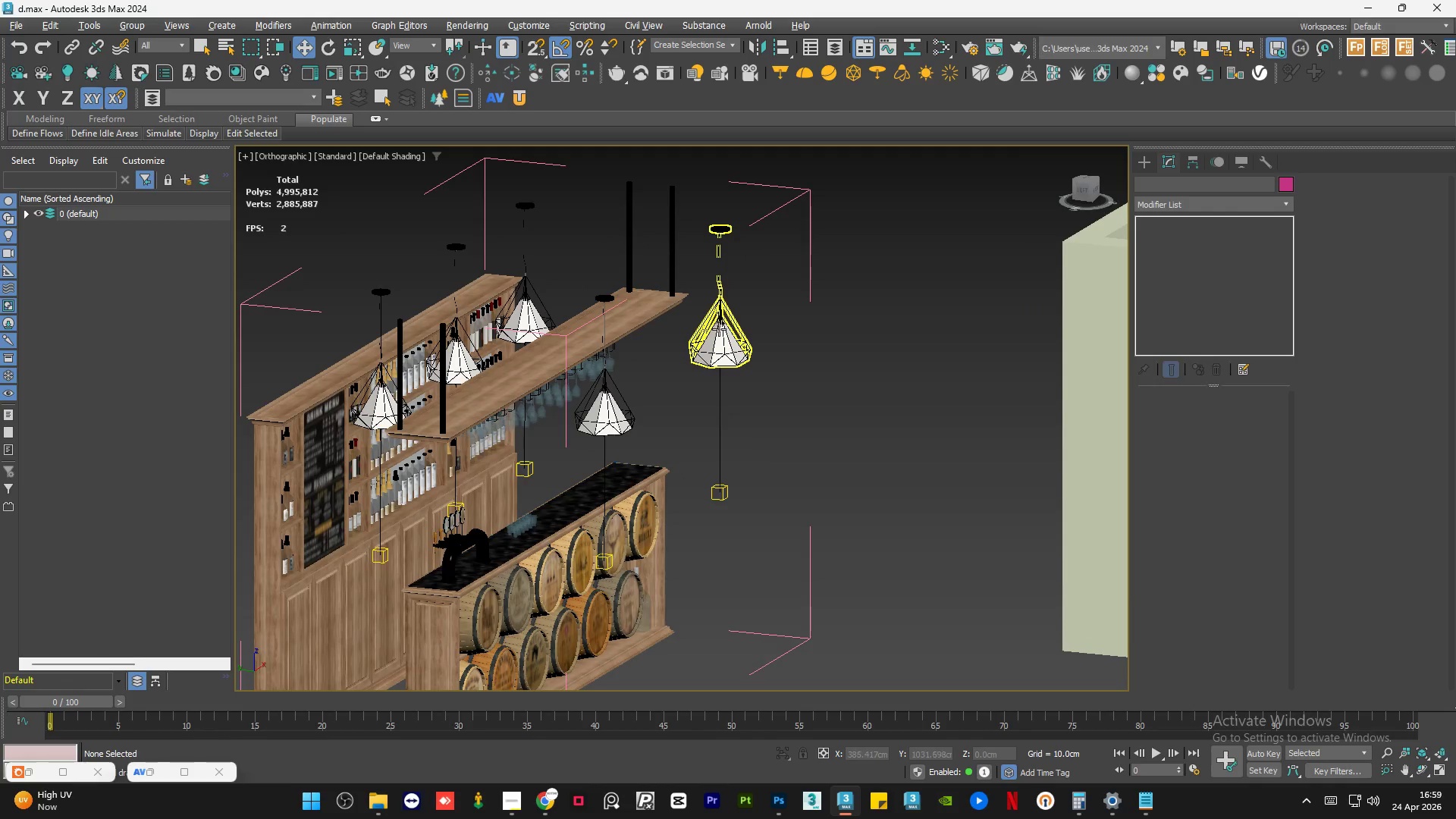 
key(Delete)
 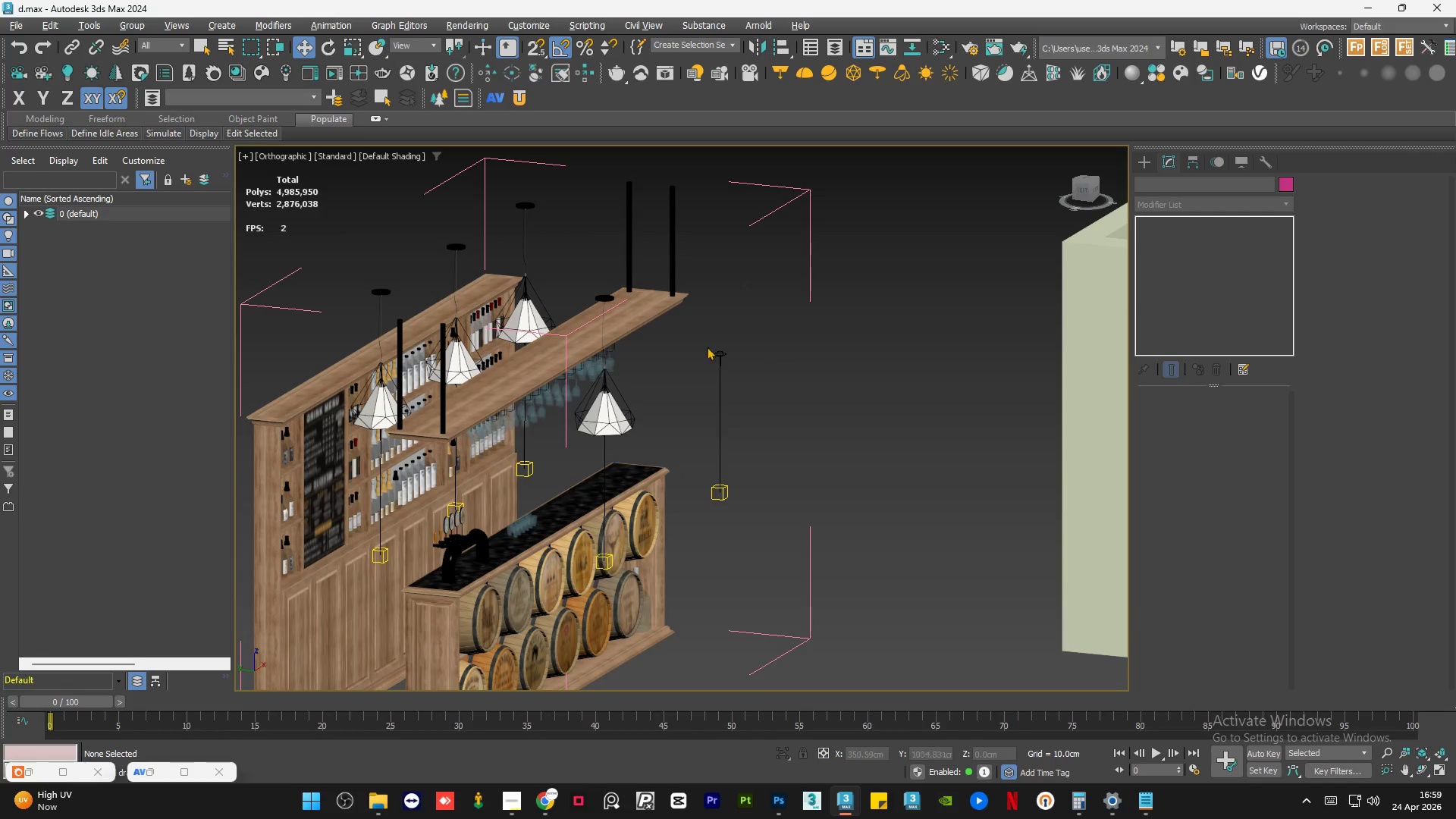 
scroll: coordinate [745, 323], scroll_direction: up, amount: 2.0
 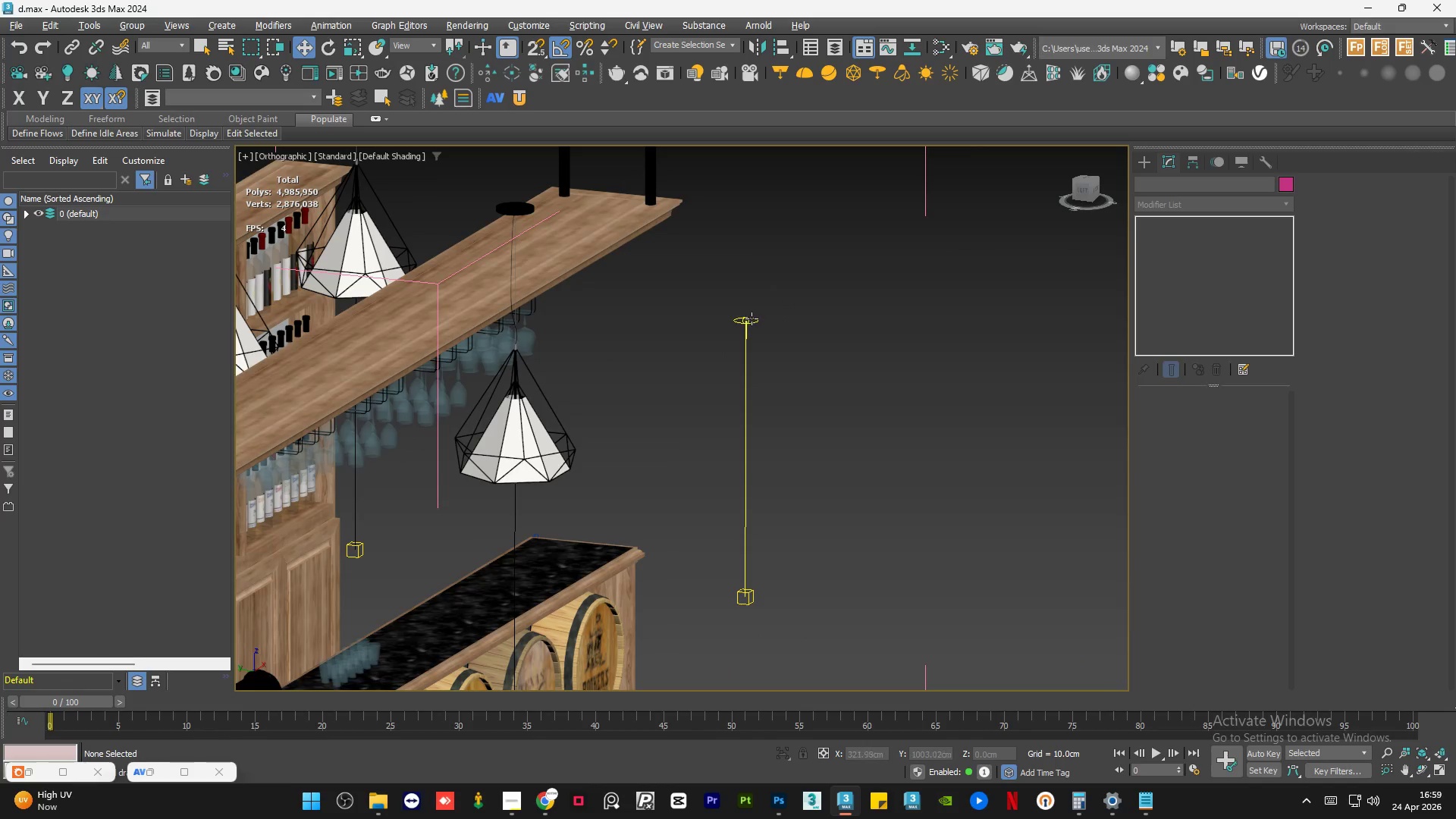 
left_click([751, 319])
 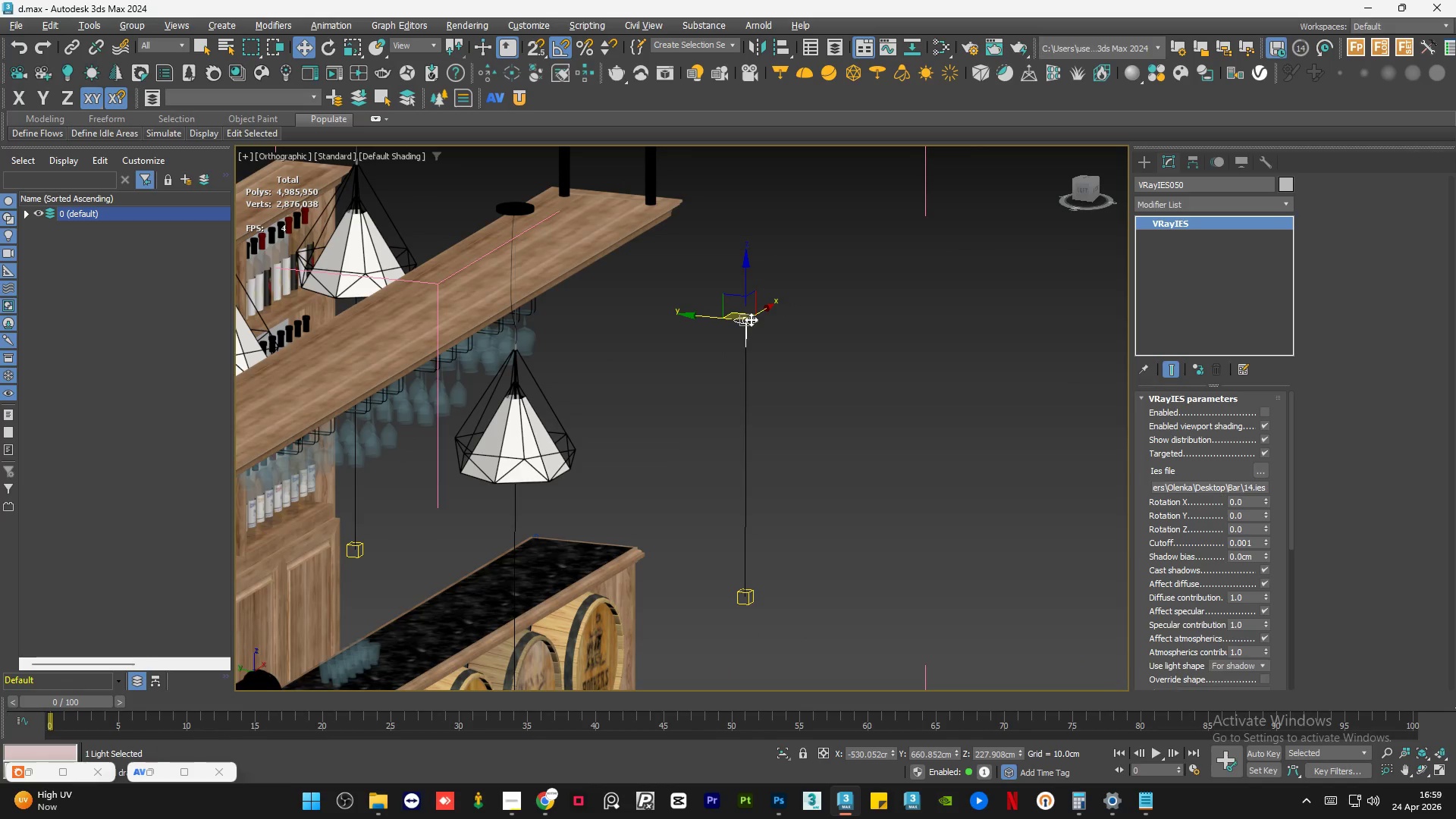 
left_click([776, 380])
 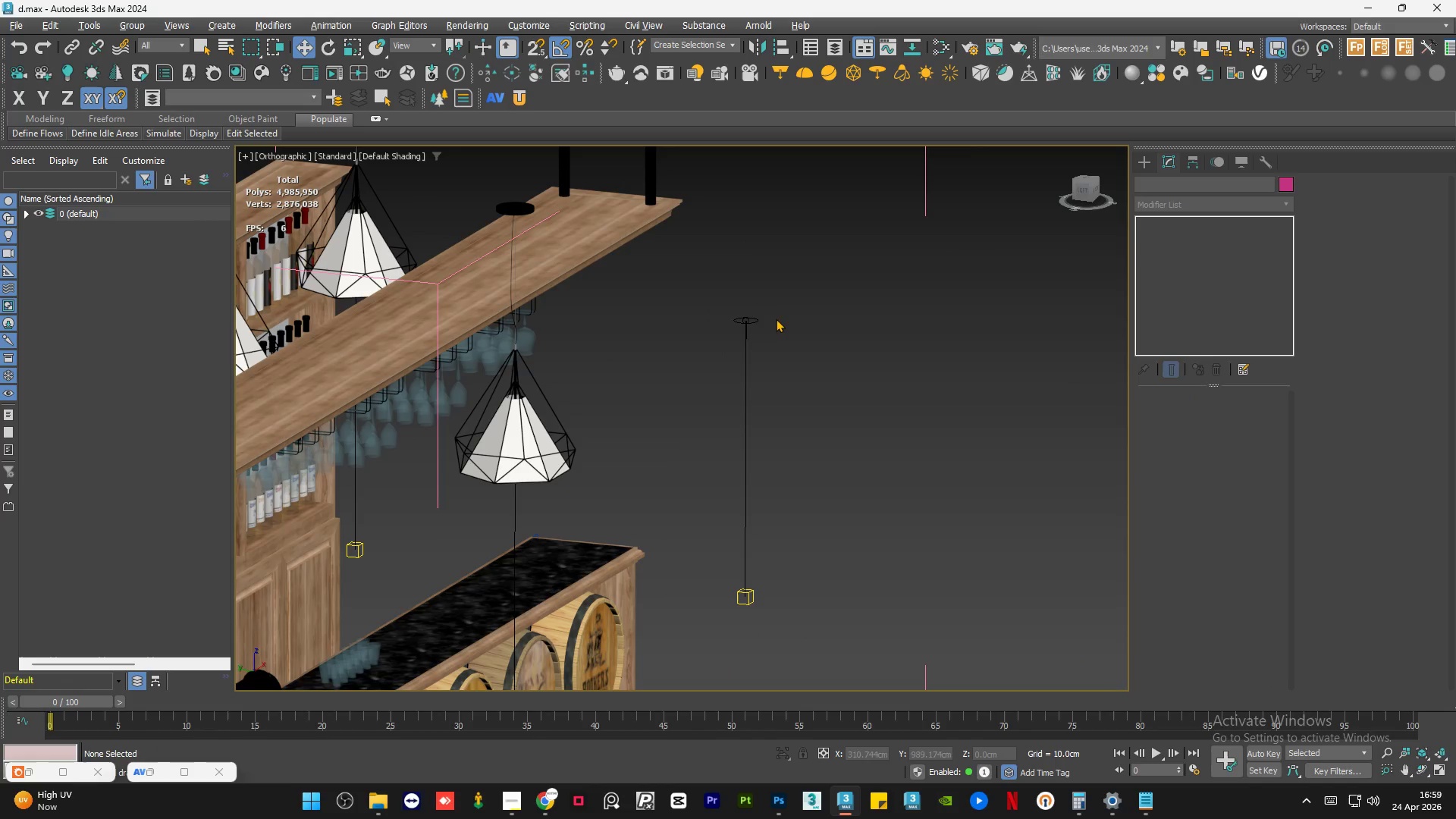 
left_click_drag(start_coordinate=[776, 309], to_coordinate=[730, 648])
 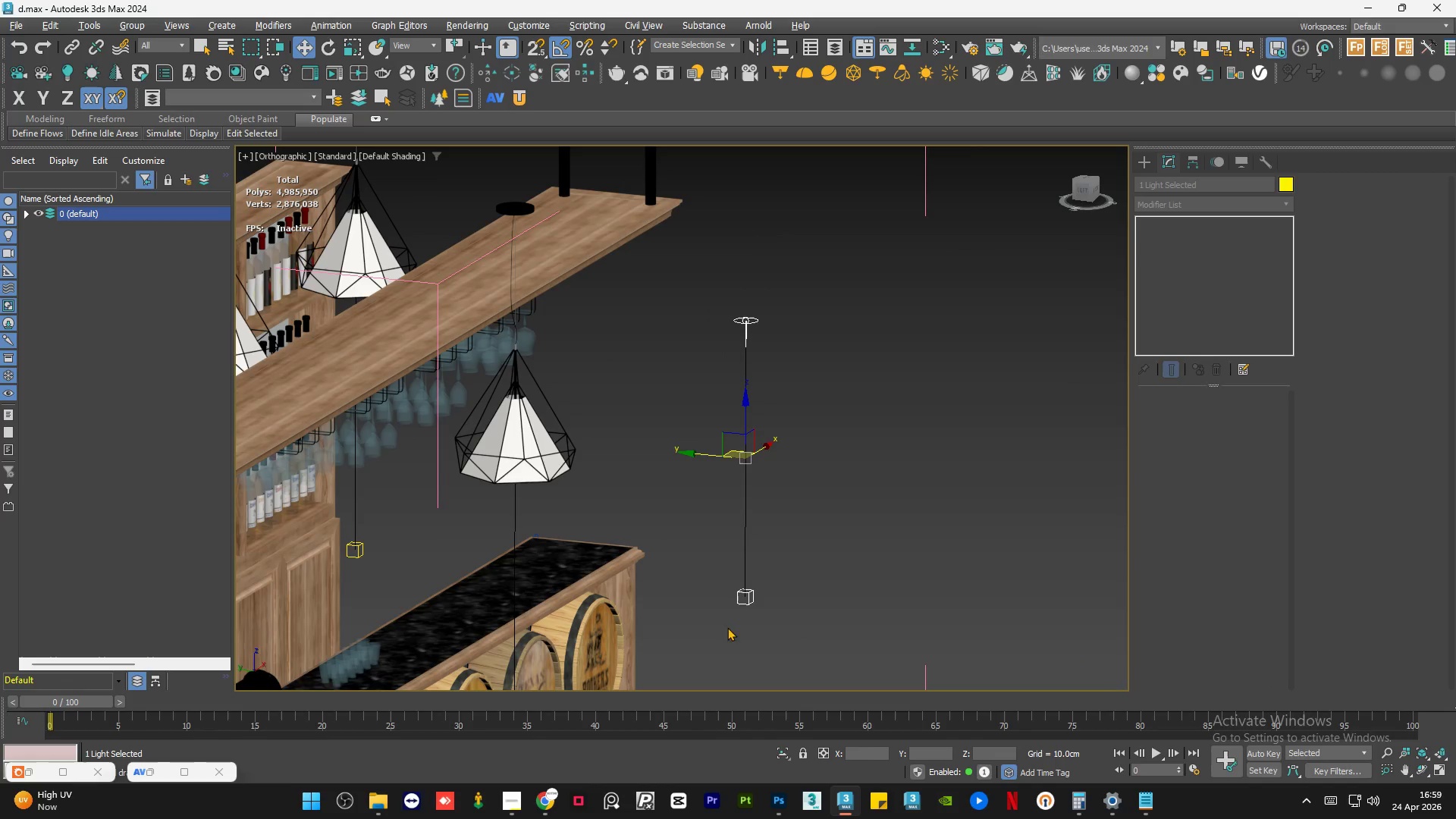 
key(Delete)
 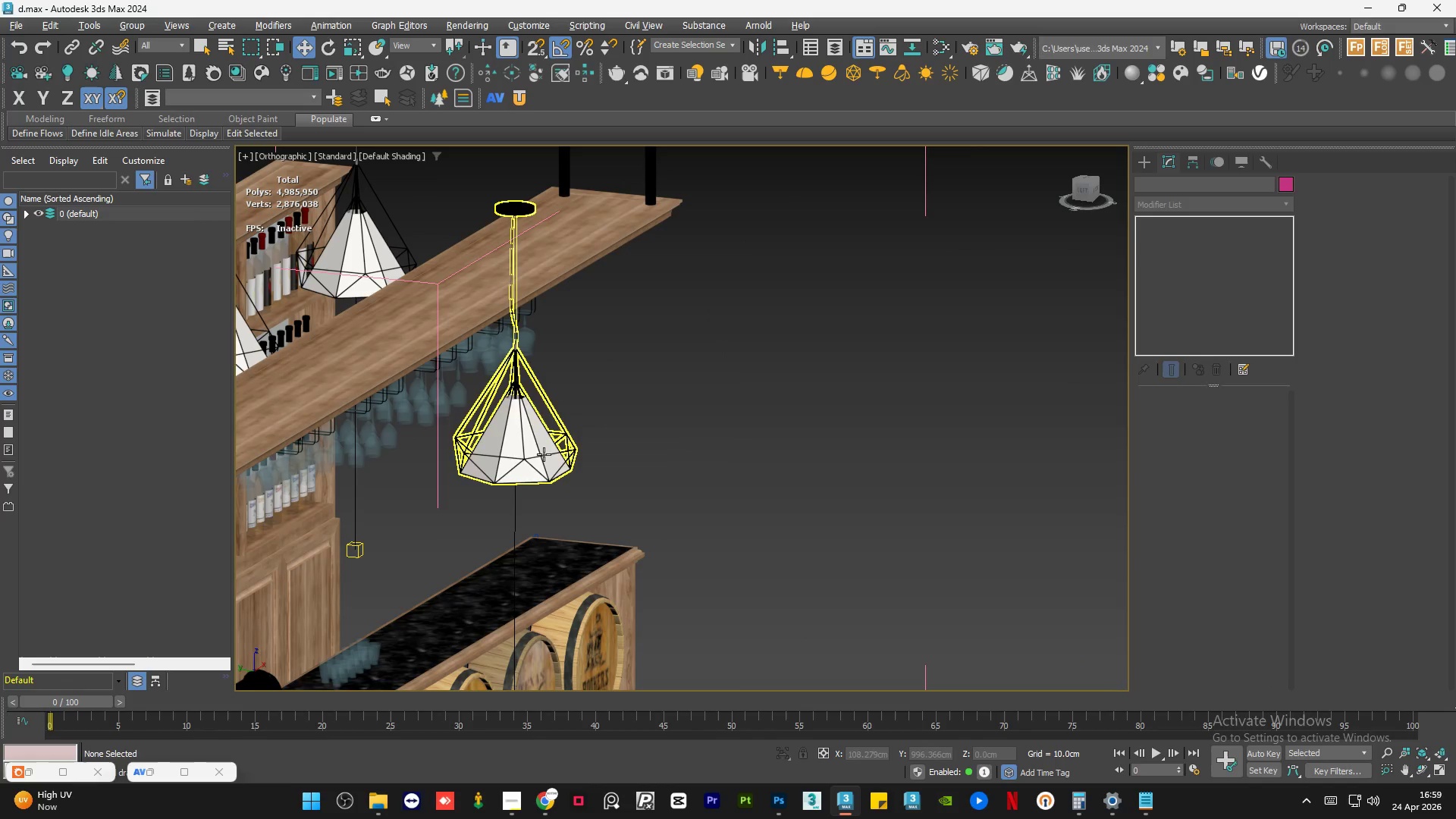 
left_click([544, 454])
 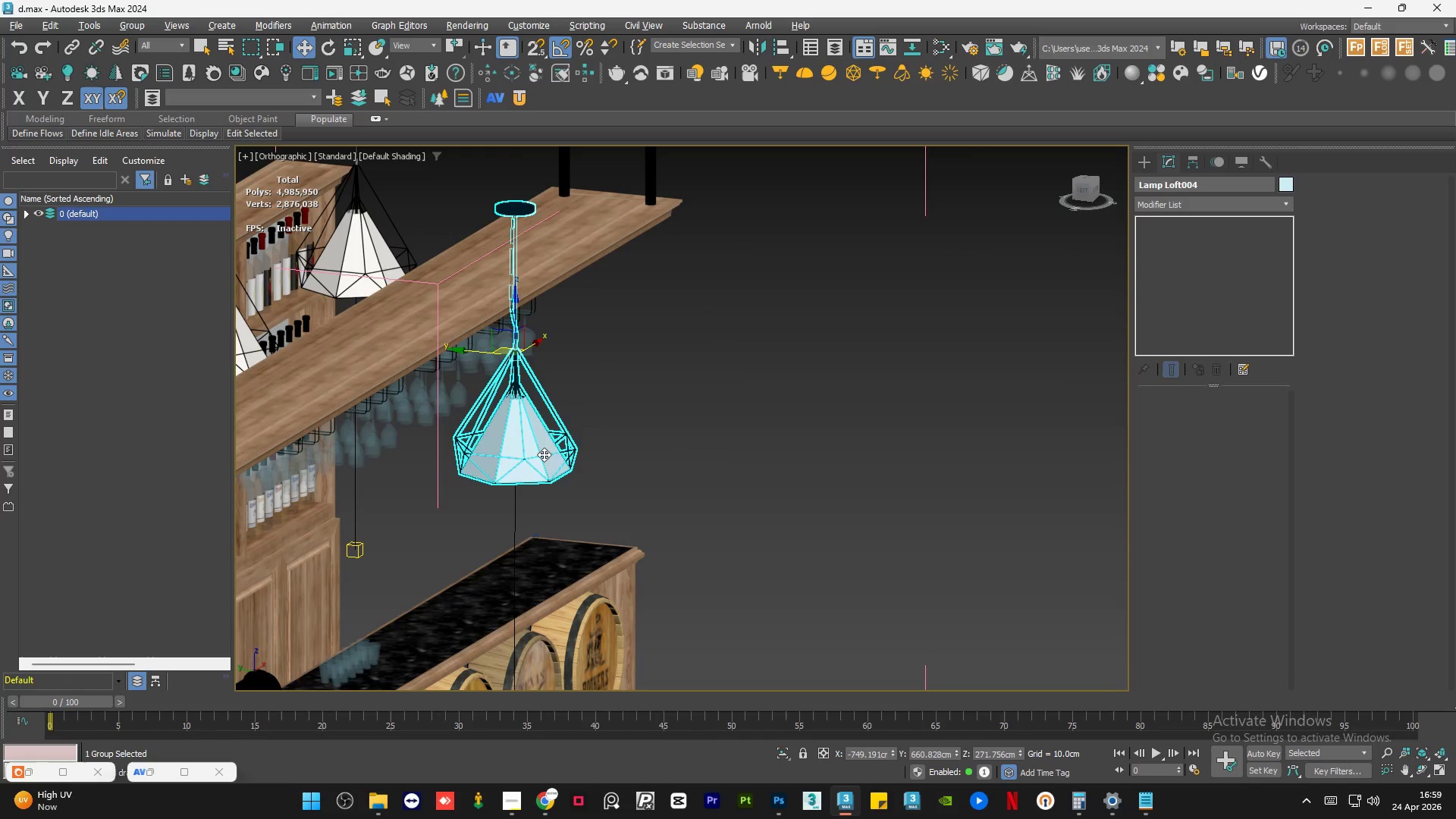 
key(Delete)
 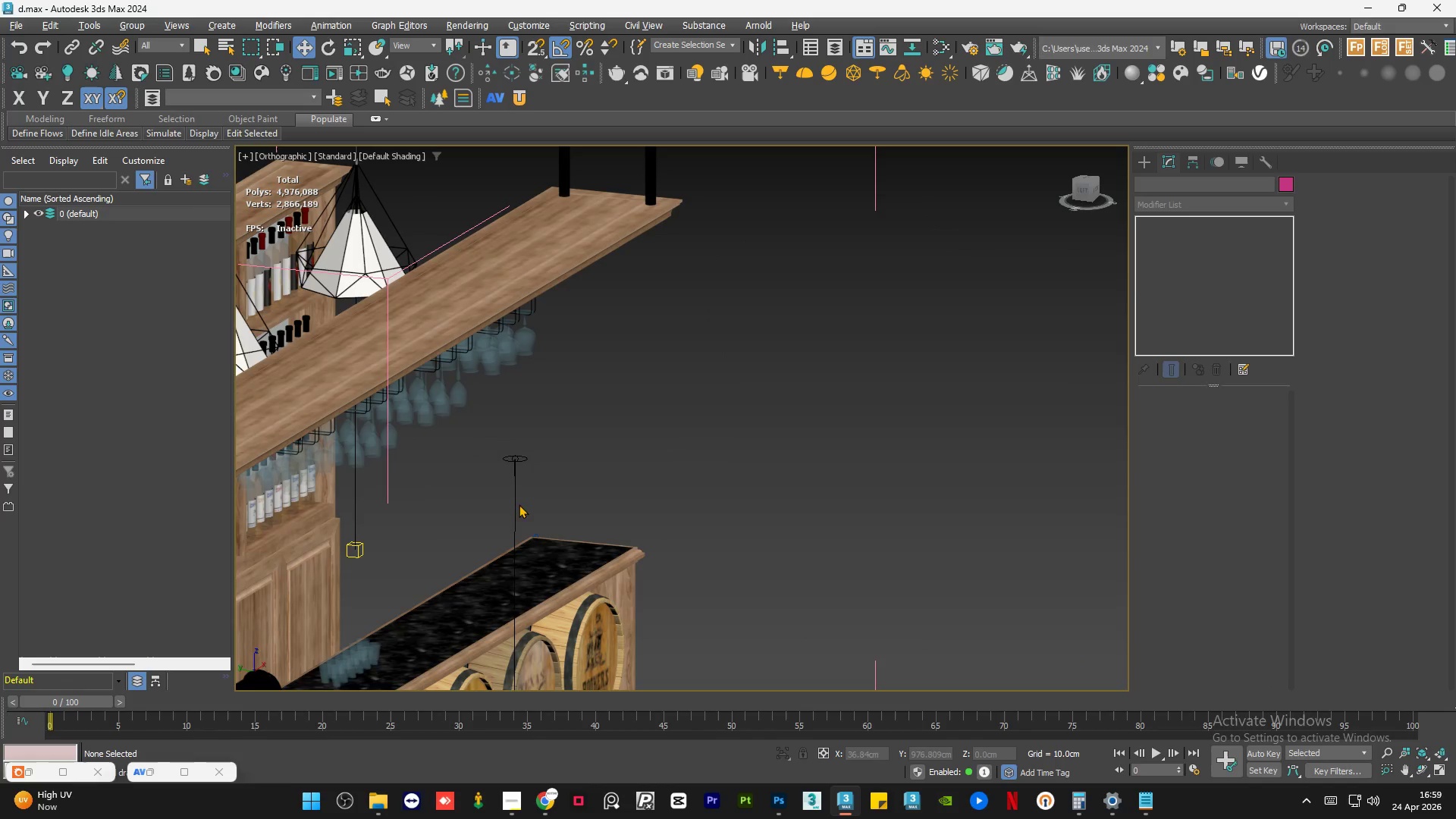 
left_click([514, 504])
 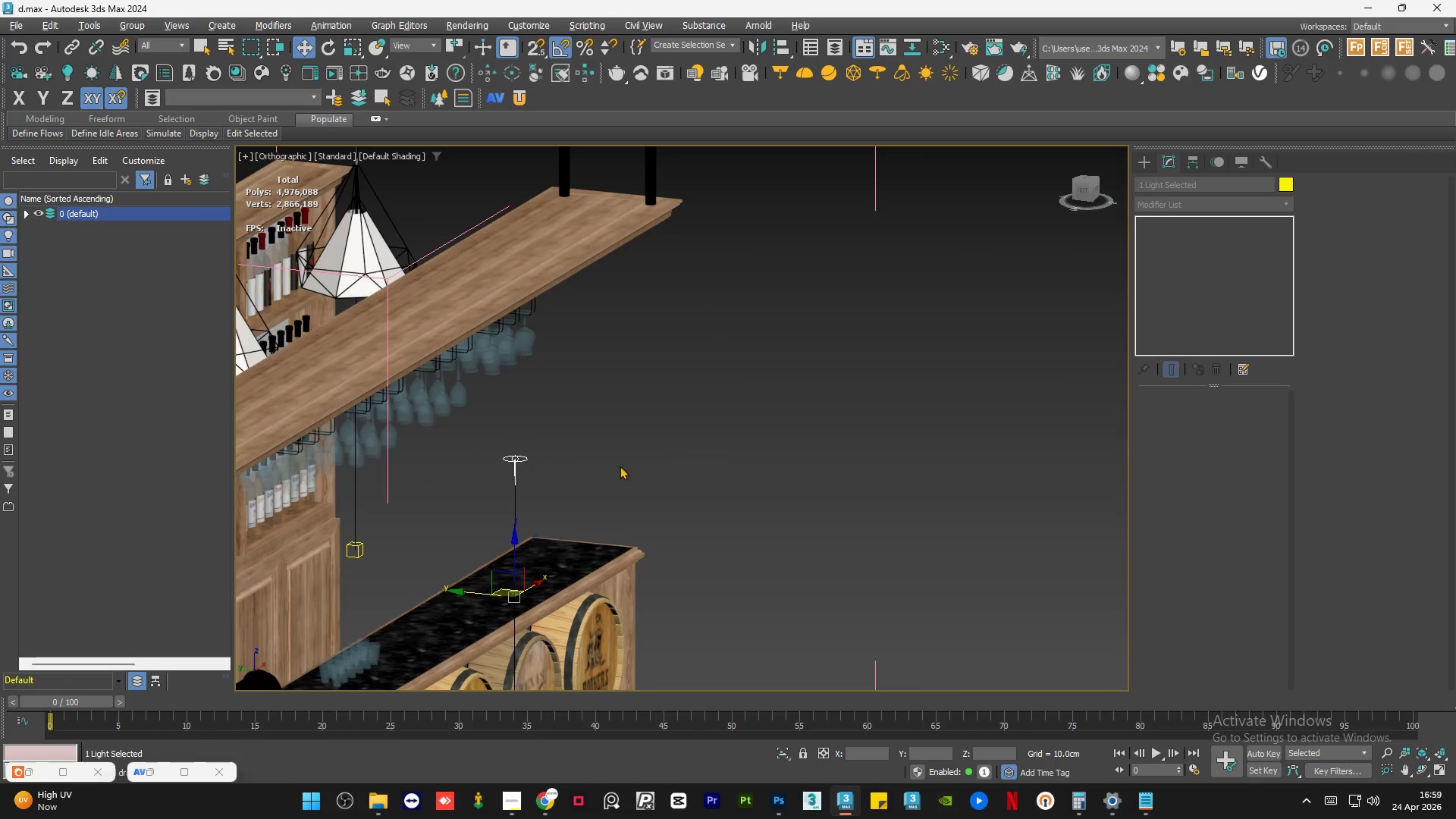 
key(Delete)
 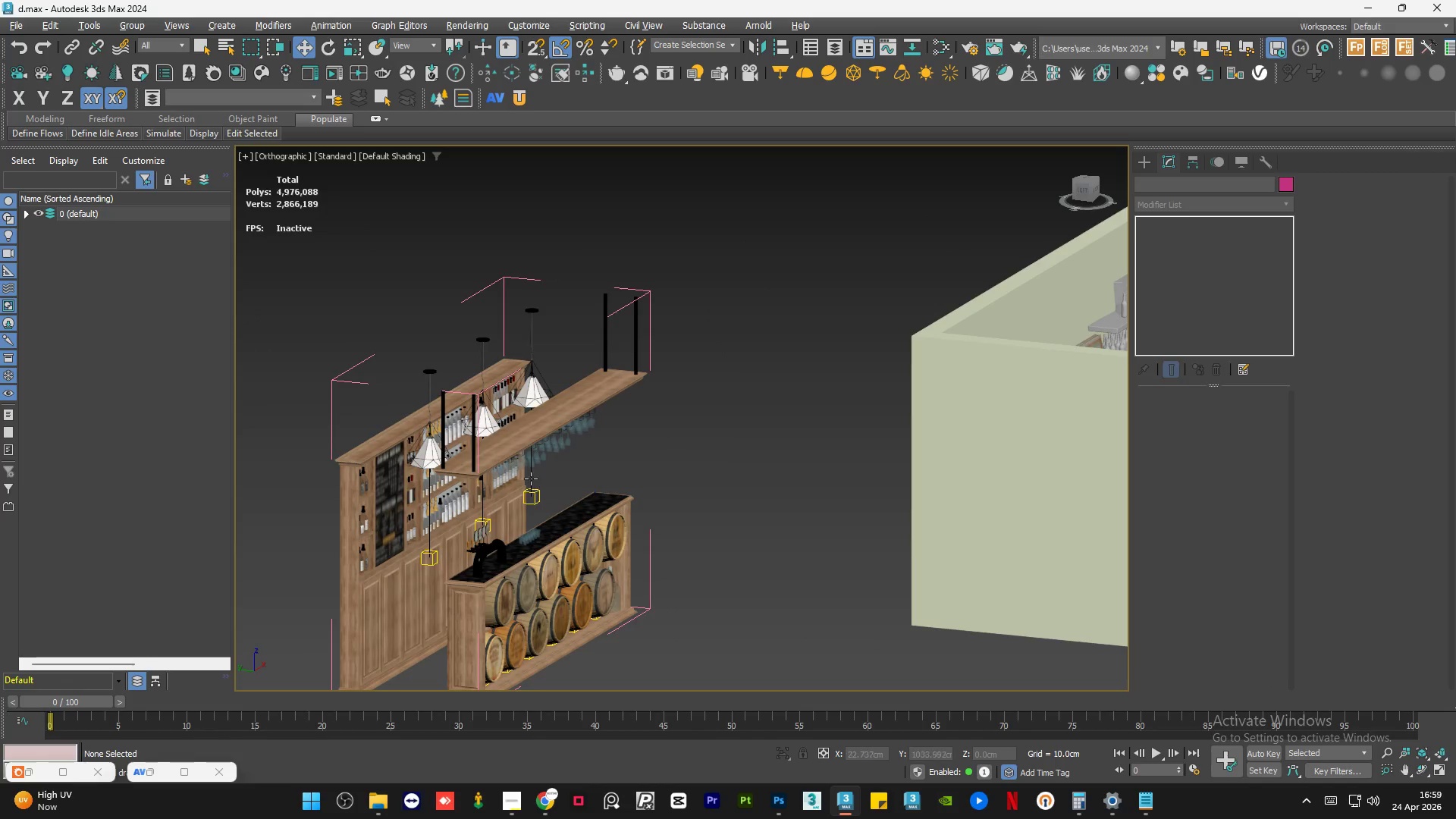 
scroll: coordinate [628, 467], scroll_direction: down, amount: 3.0
 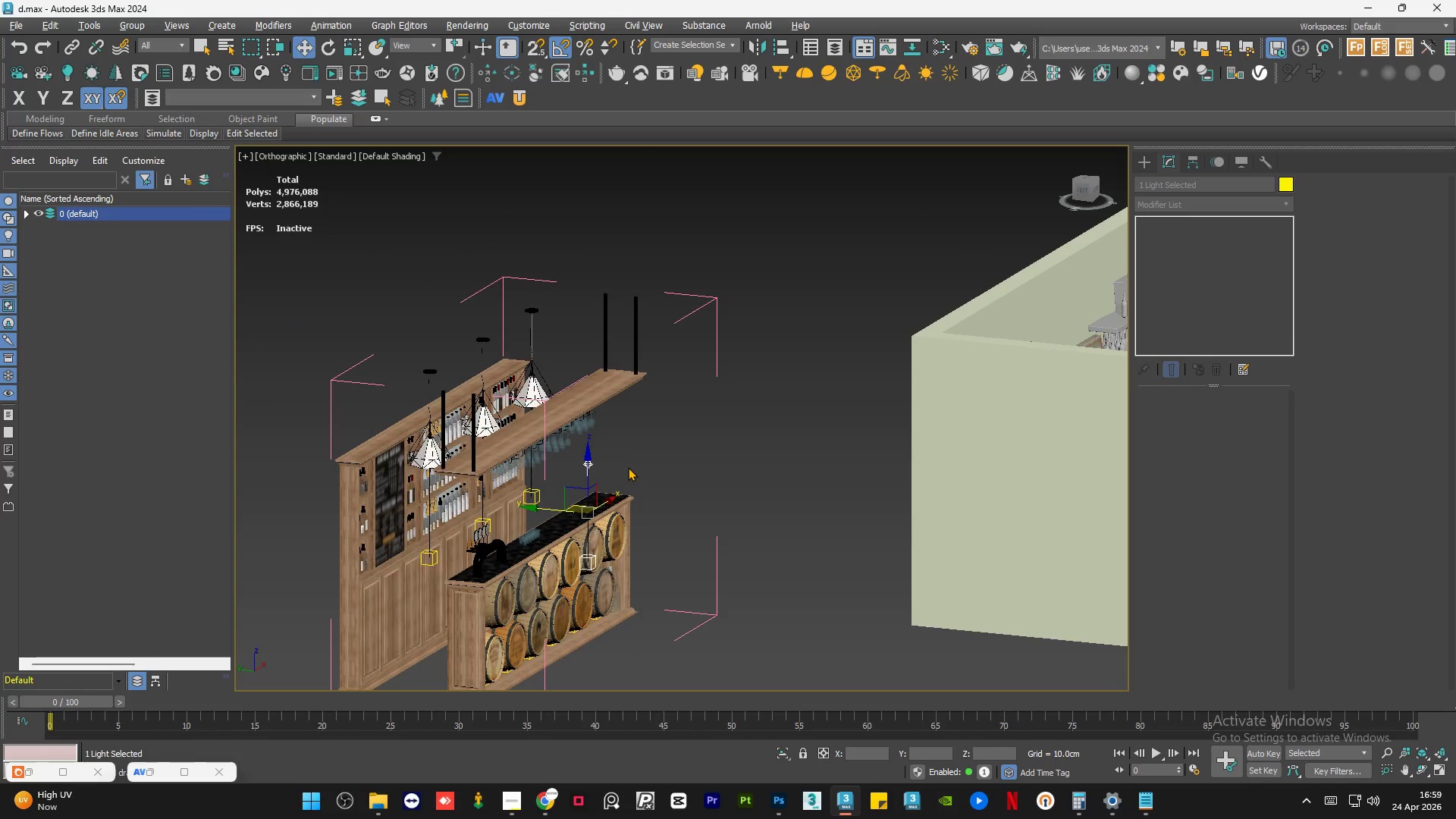 
left_click([530, 494])
 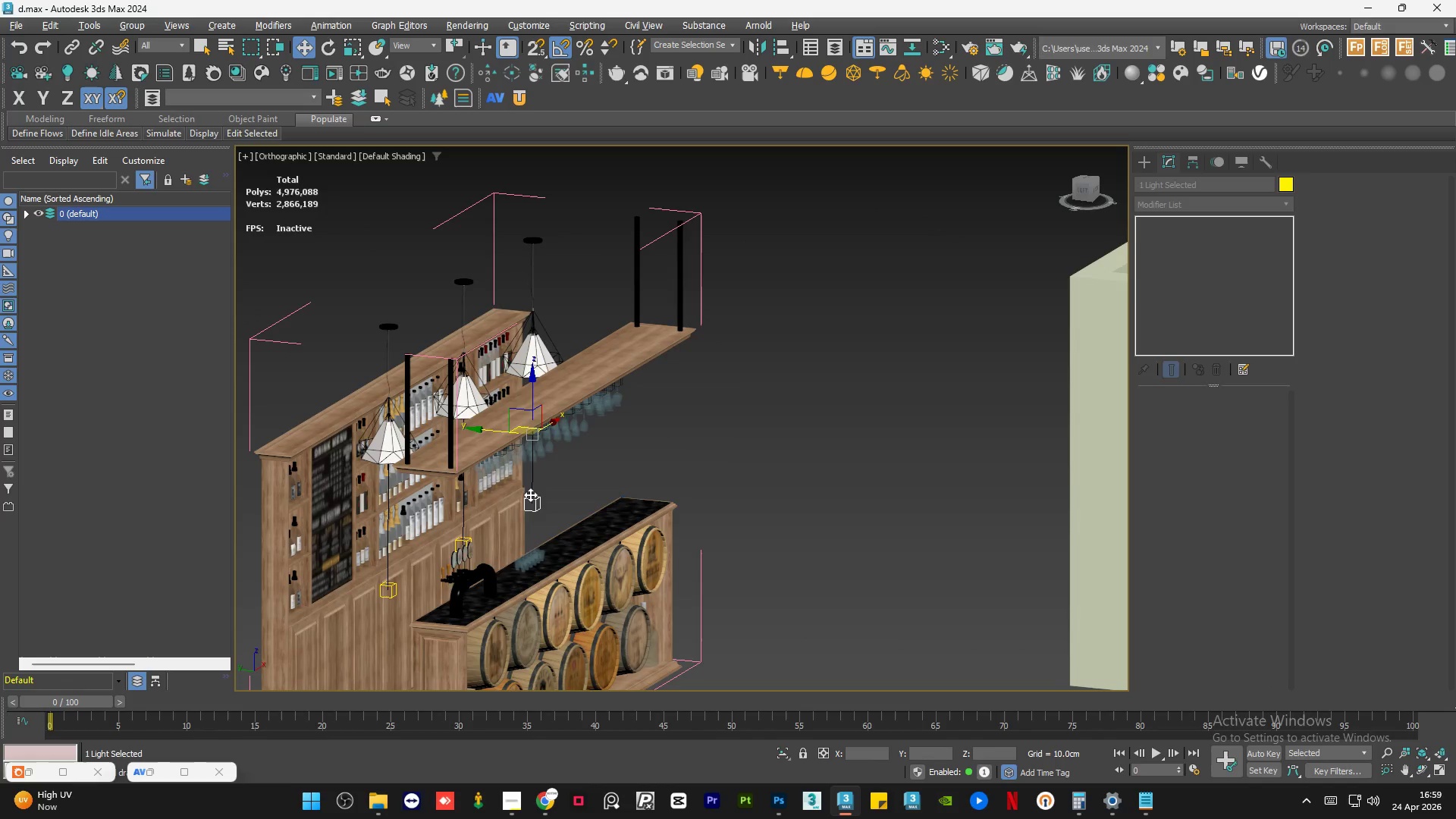 
scroll: coordinate [529, 479], scroll_direction: up, amount: 1.0
 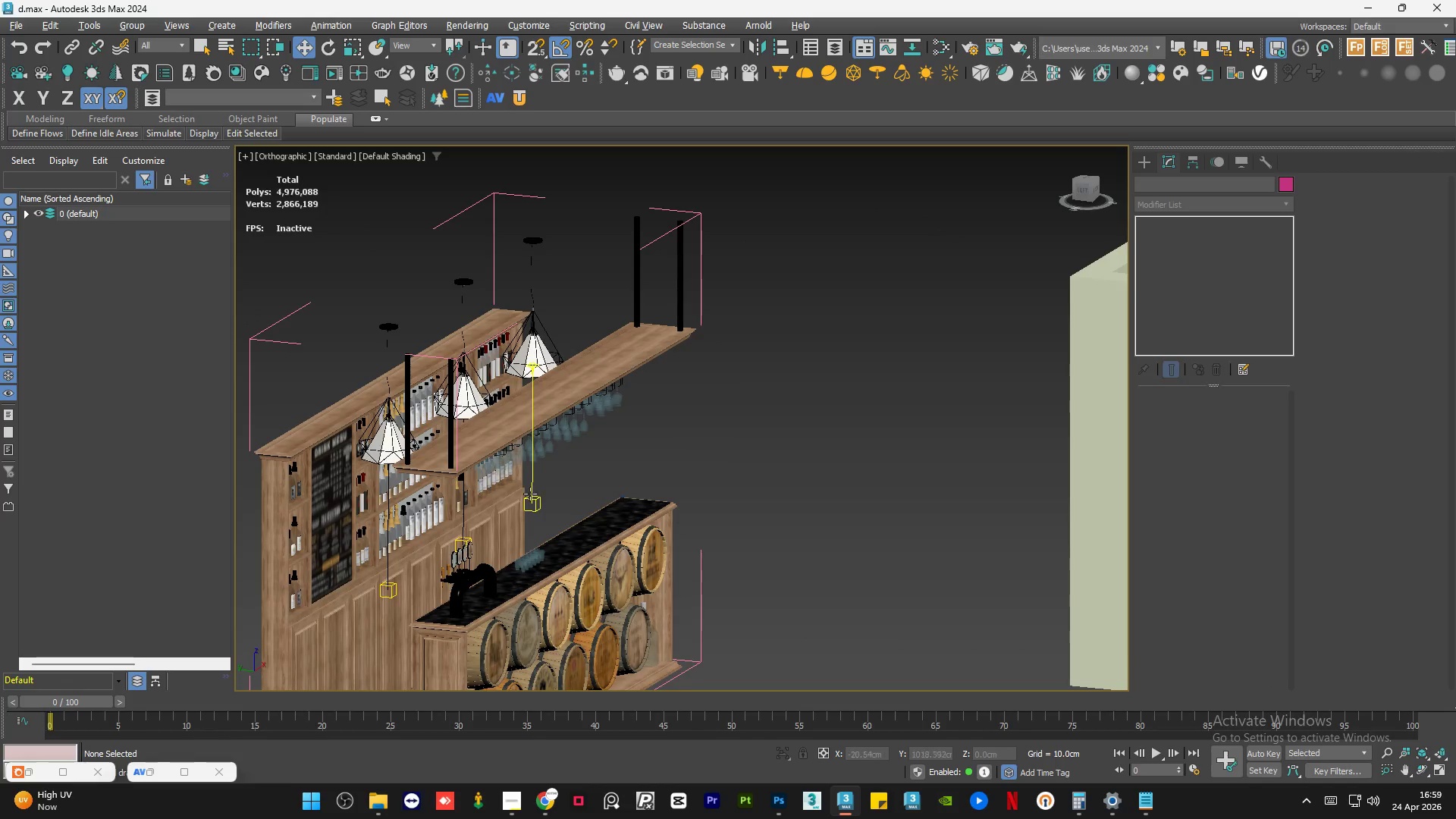 
key(Delete)
 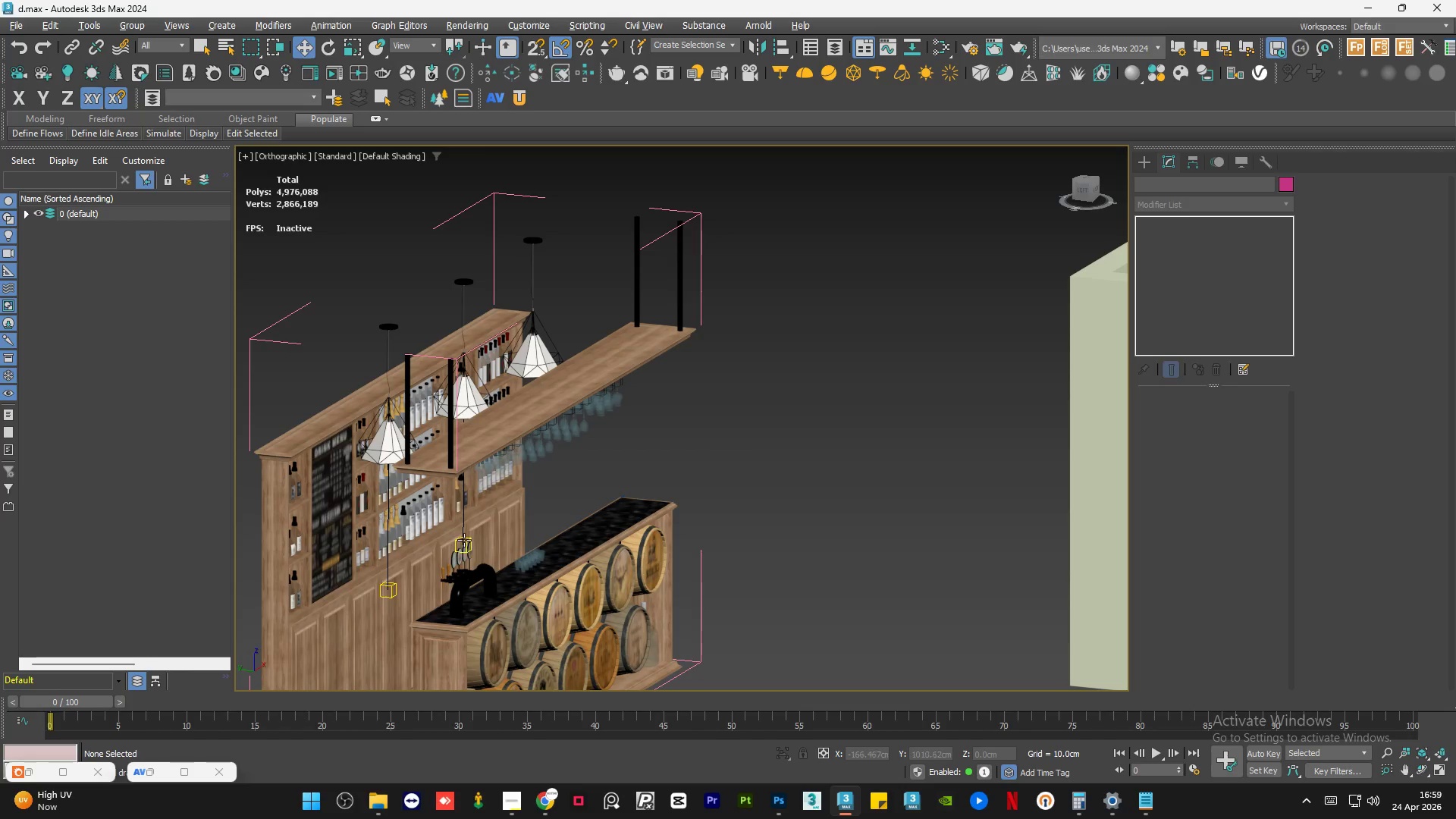 
left_click([465, 539])
 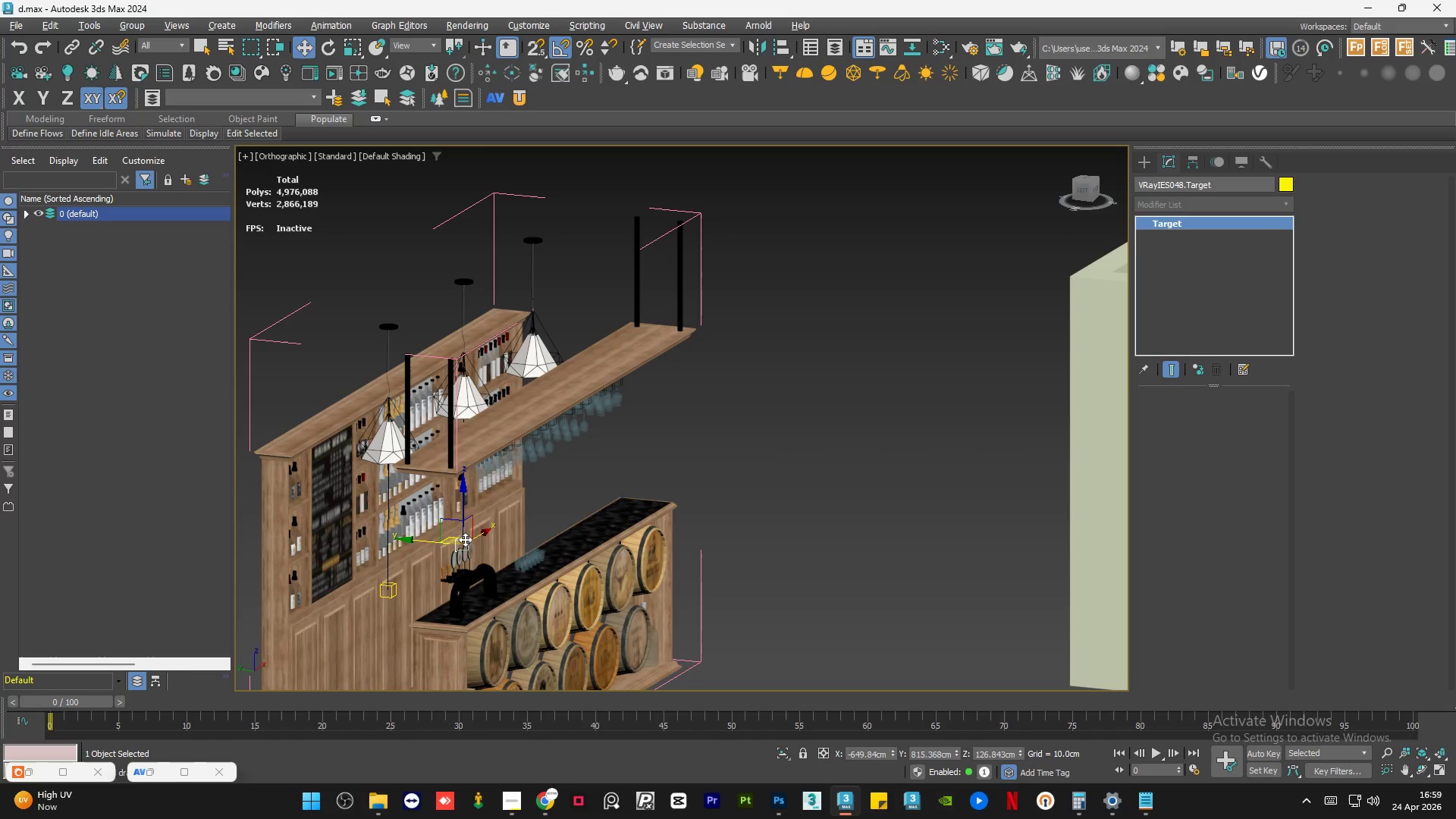 
key(Delete)
 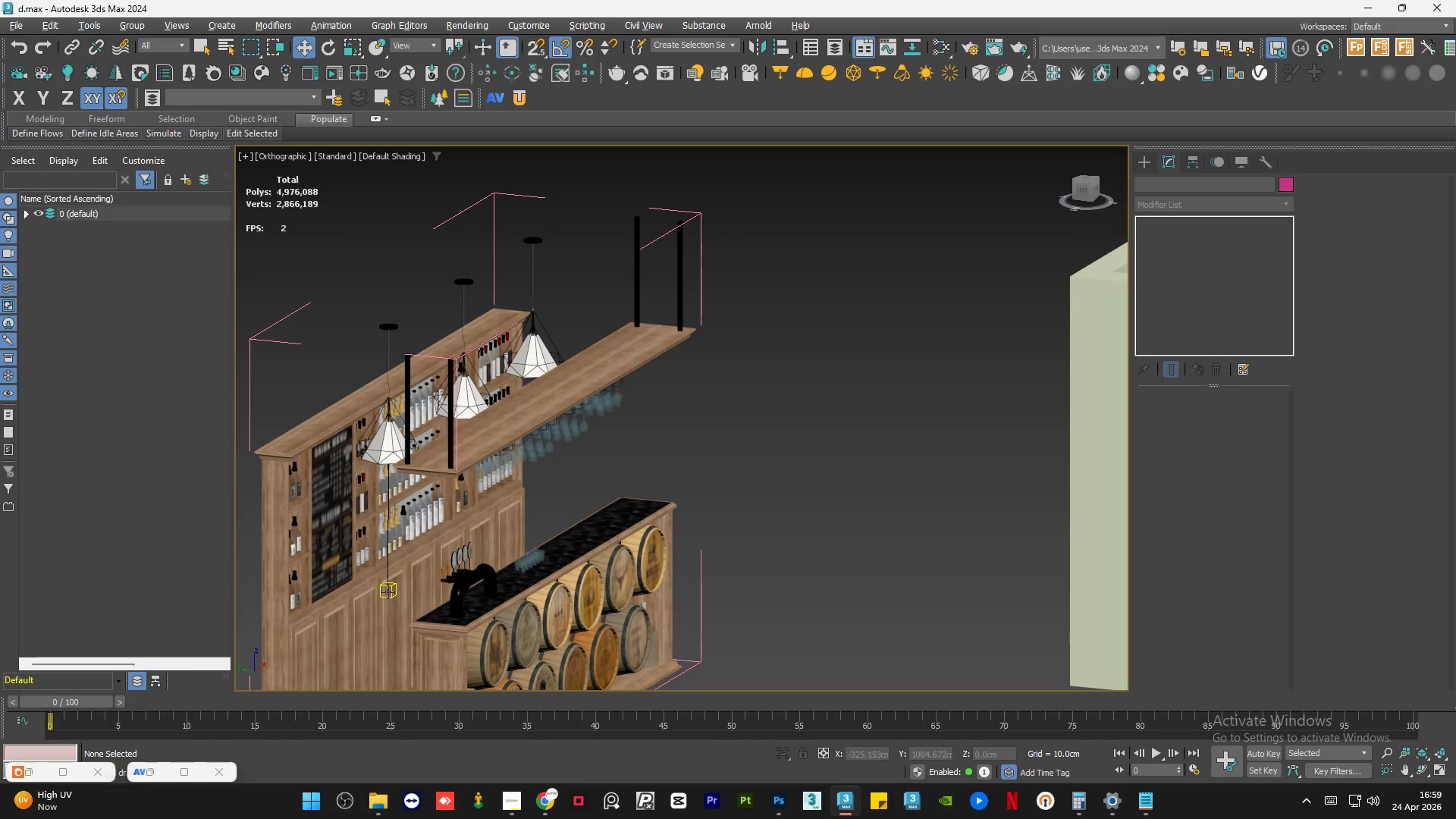 
left_click([388, 592])
 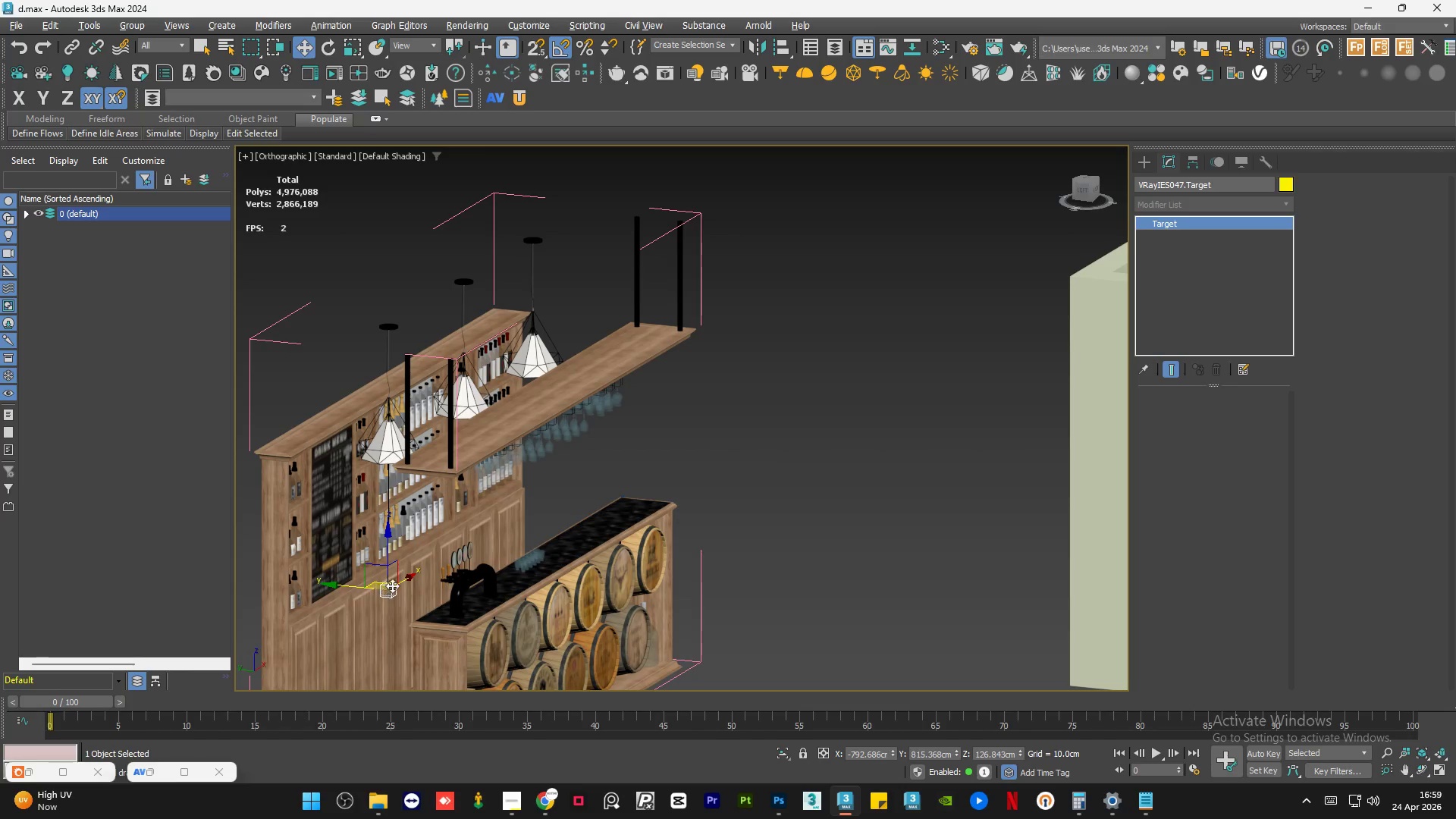 
key(Delete)
 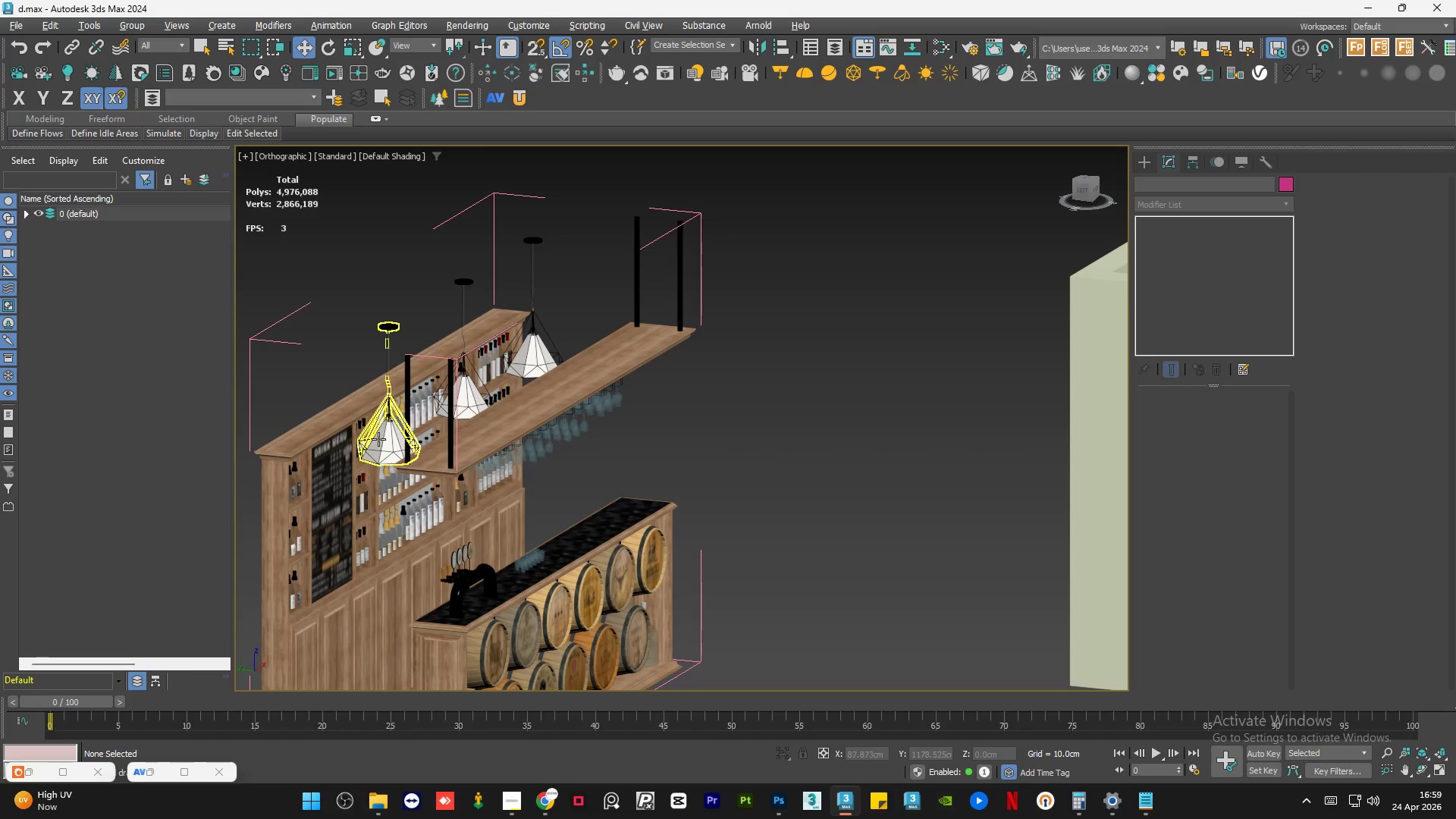 
key(Delete)
 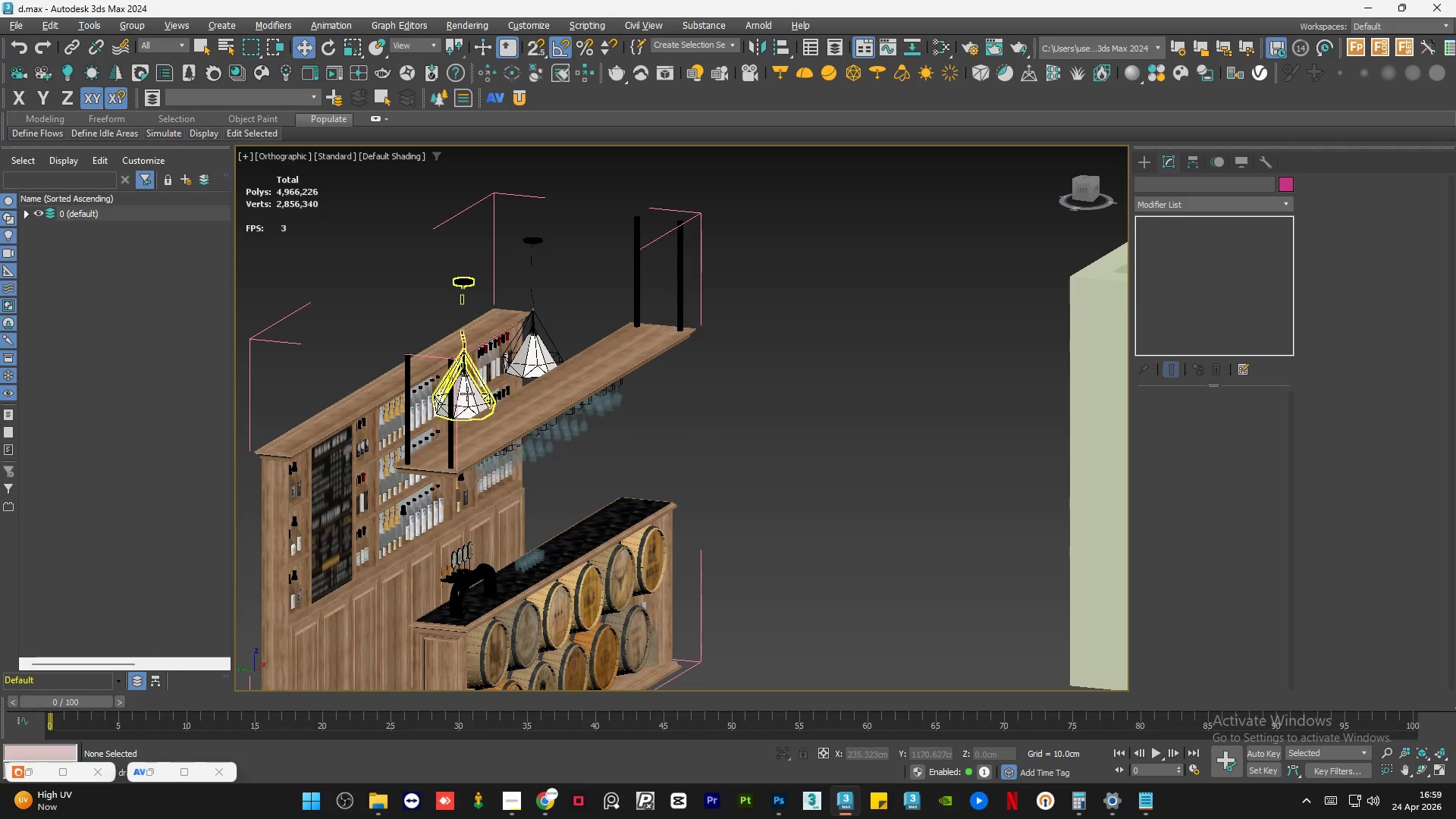 
left_click([468, 393])
 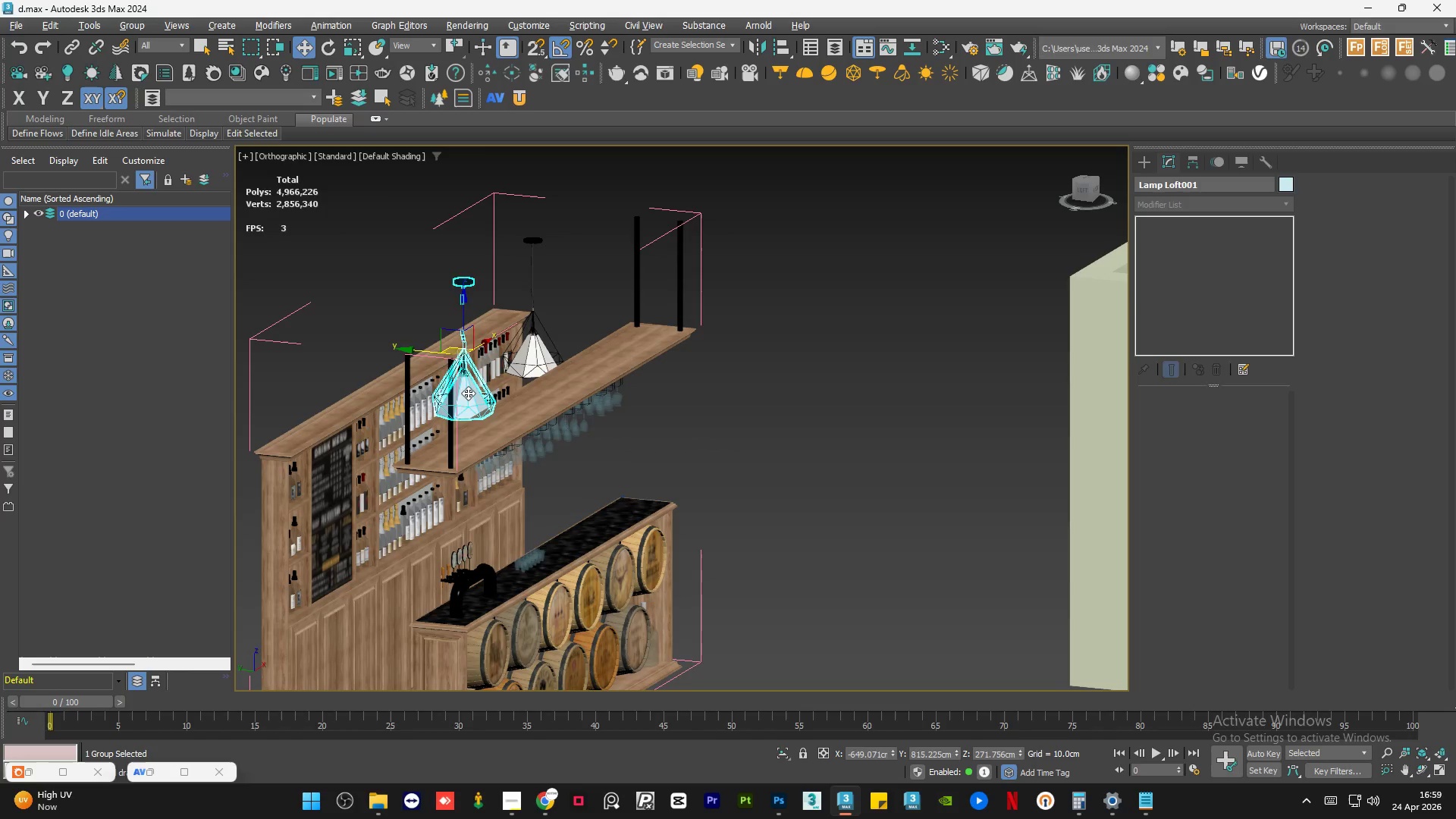 
key(Delete)
 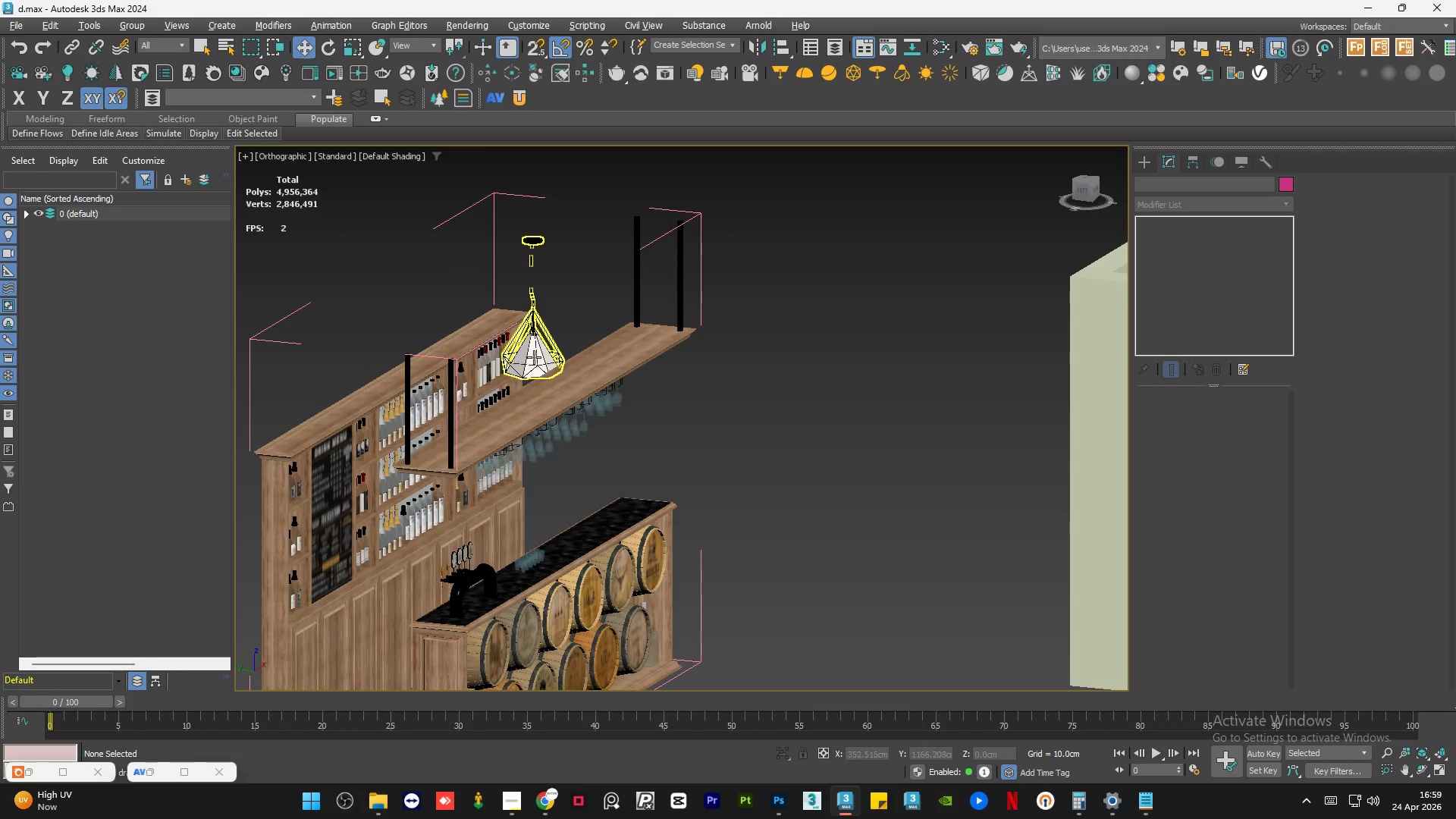 
left_click([534, 357])
 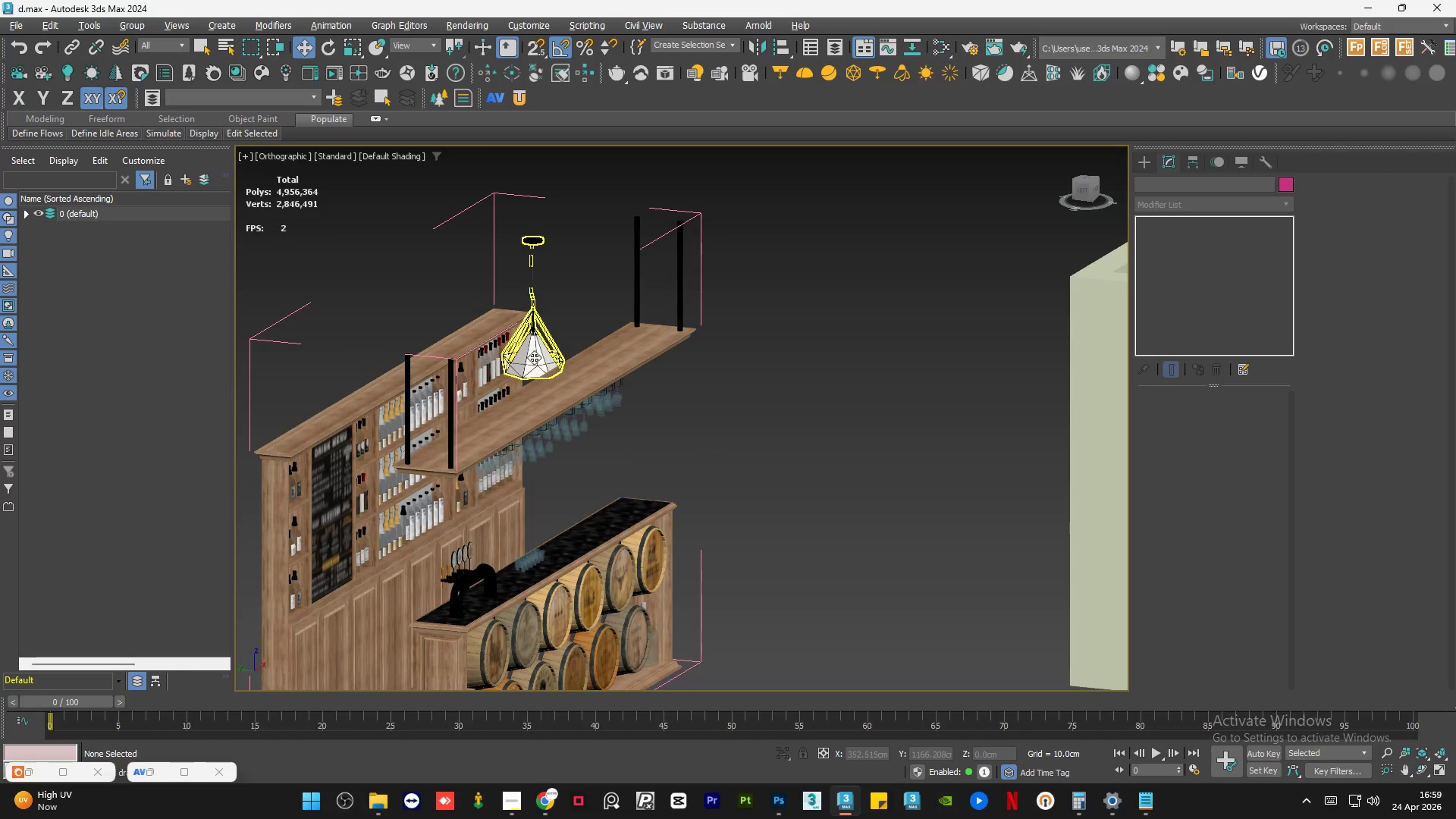 
key(Delete)
 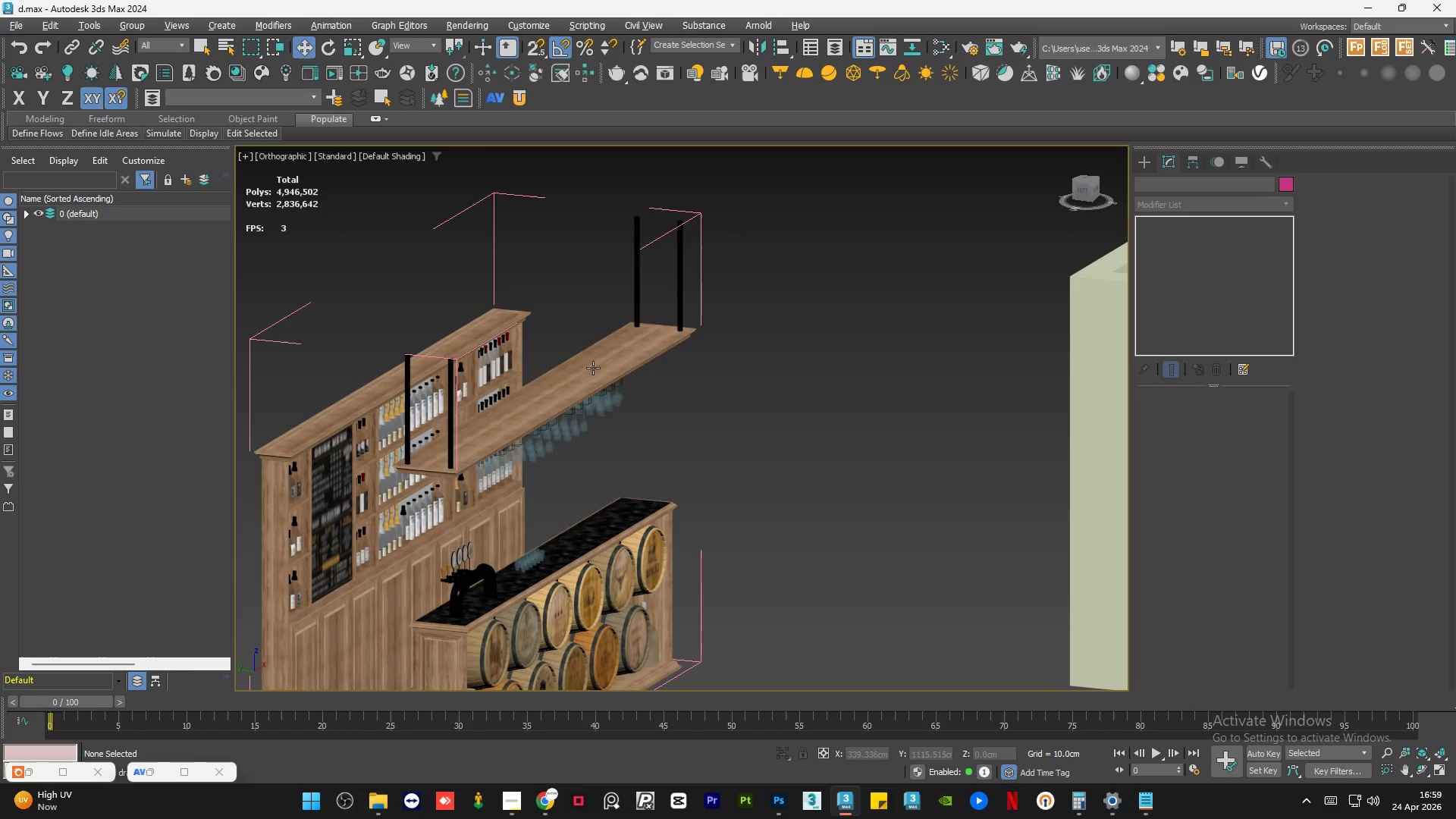 
scroll: coordinate [623, 374], scroll_direction: down, amount: 1.0
 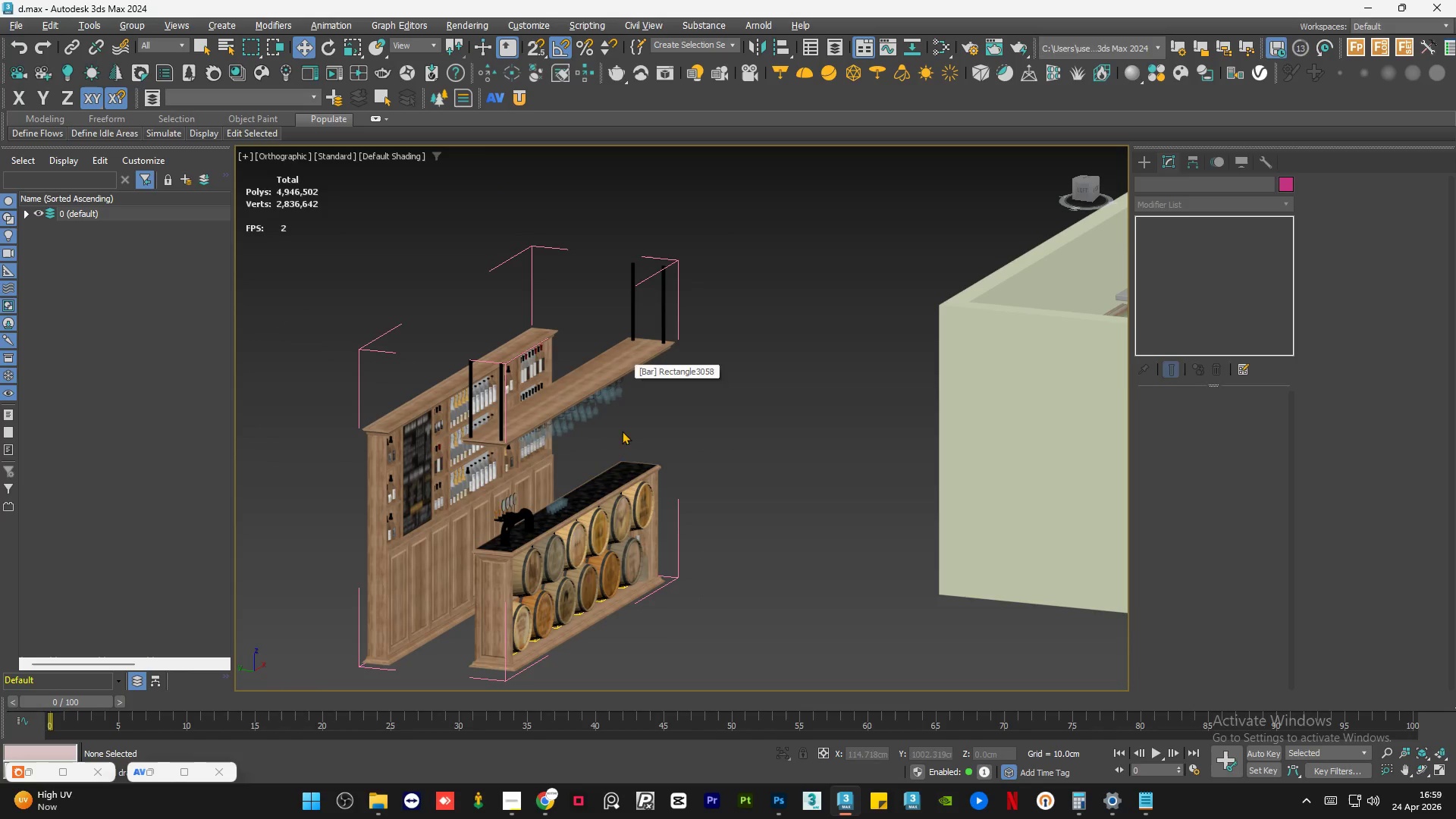 
hold_key(key=AltLeft, duration=0.86)
 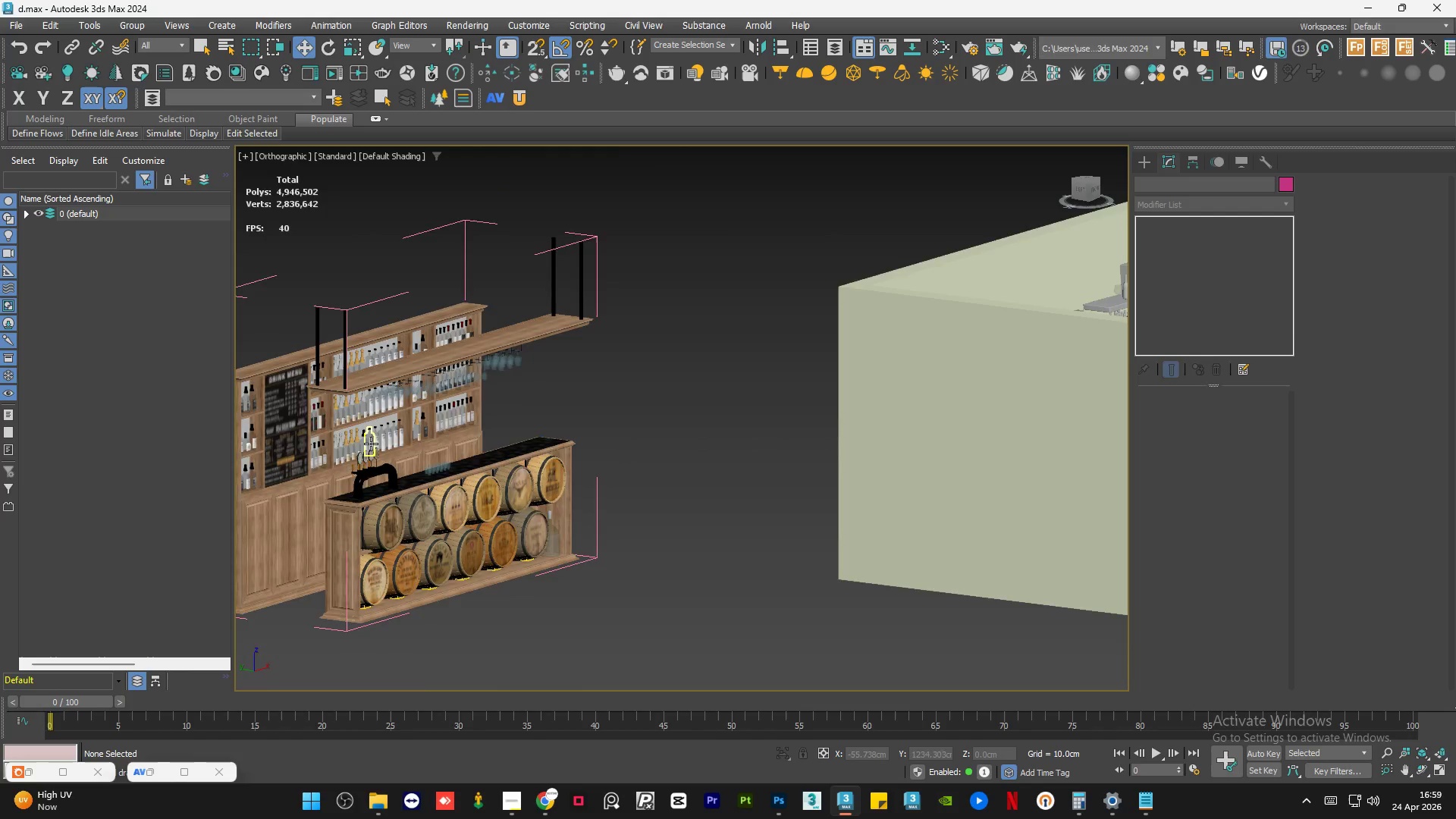 
scroll: coordinate [363, 446], scroll_direction: up, amount: 5.0
 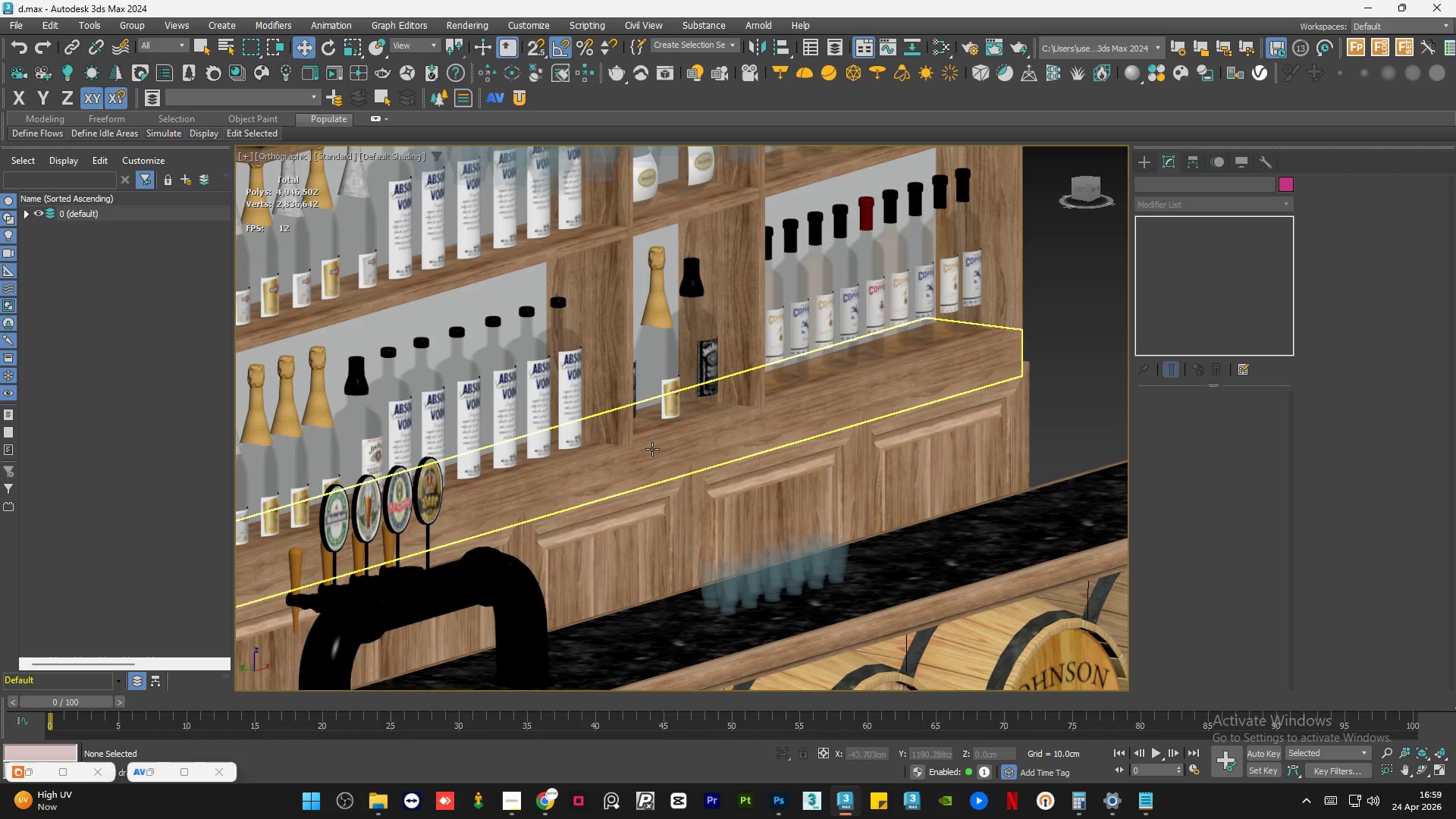 
hold_key(key=AltLeft, duration=0.88)
 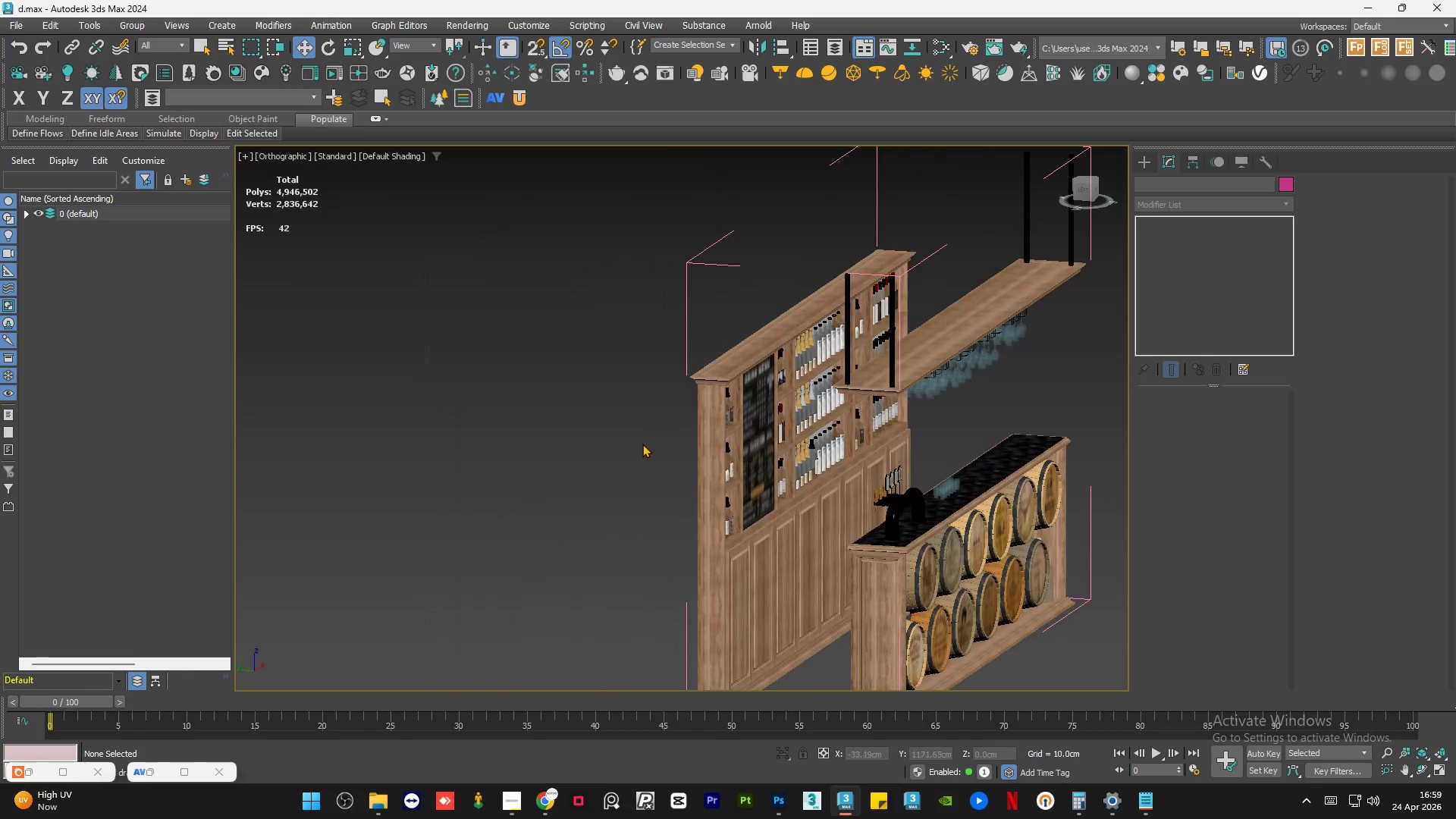 
scroll: coordinate [682, 449], scroll_direction: down, amount: 4.0
 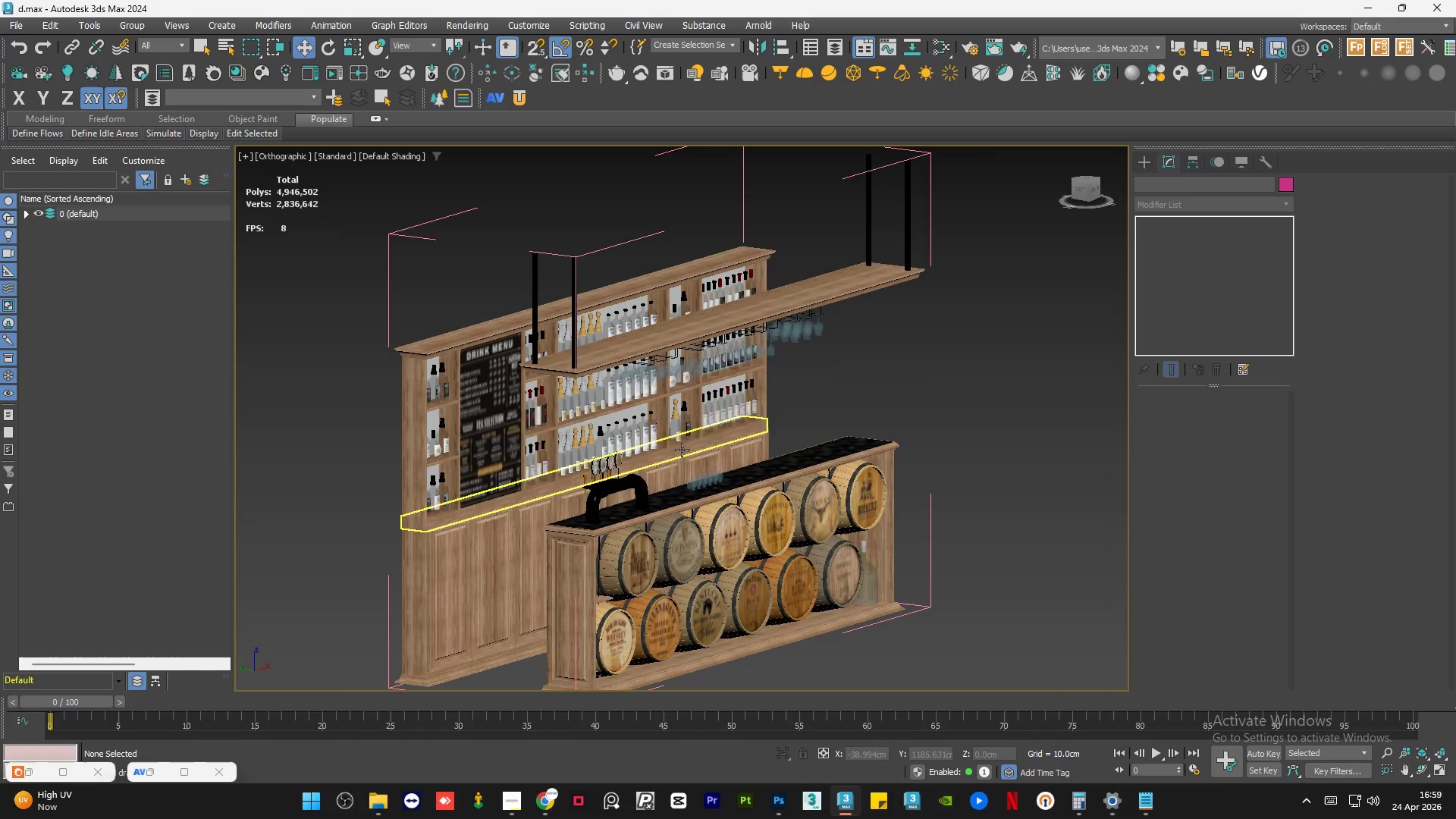 
hold_key(key=AltLeft, duration=2.31)
 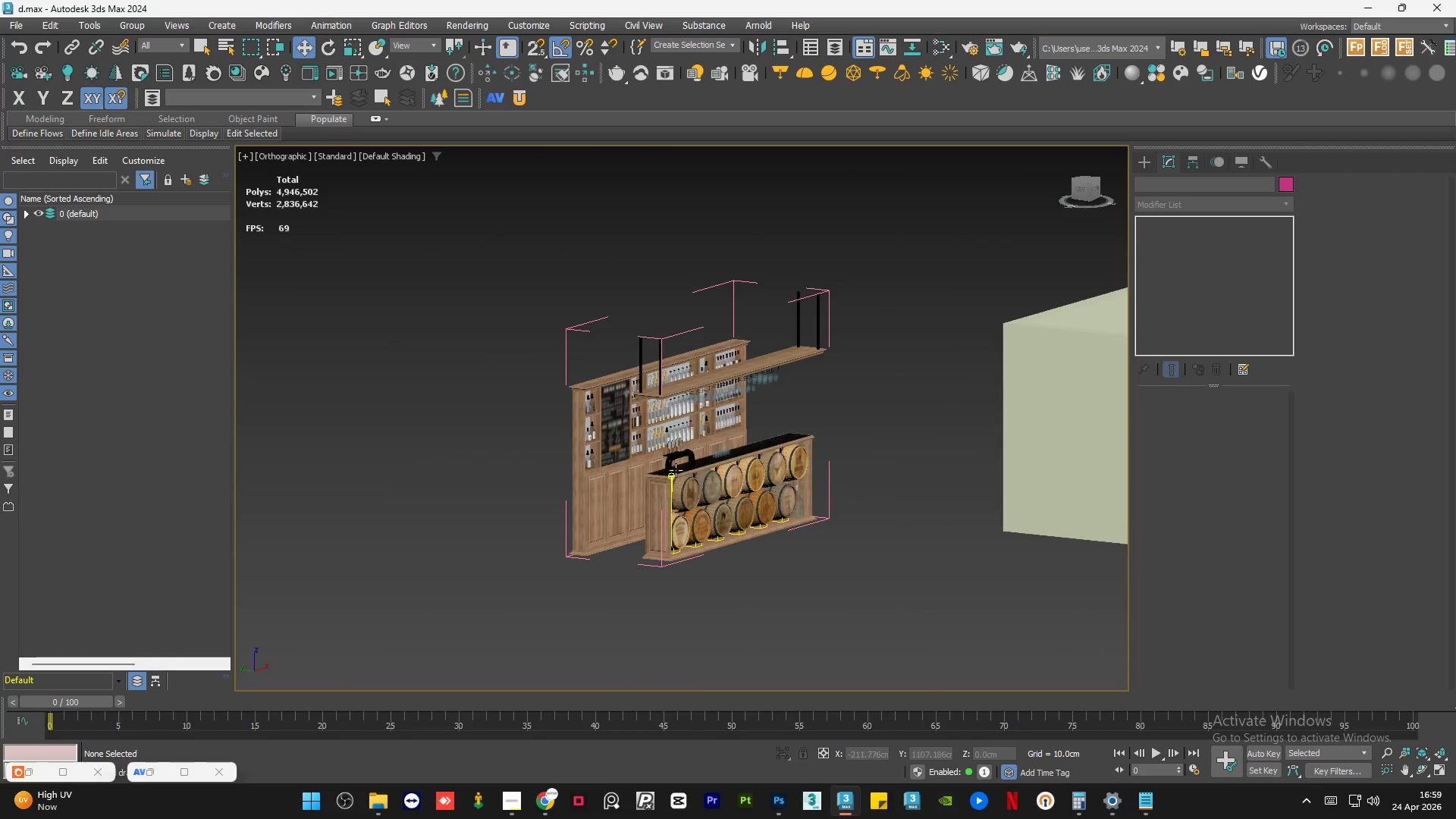 
scroll: coordinate [642, 444], scroll_direction: down, amount: 2.0
 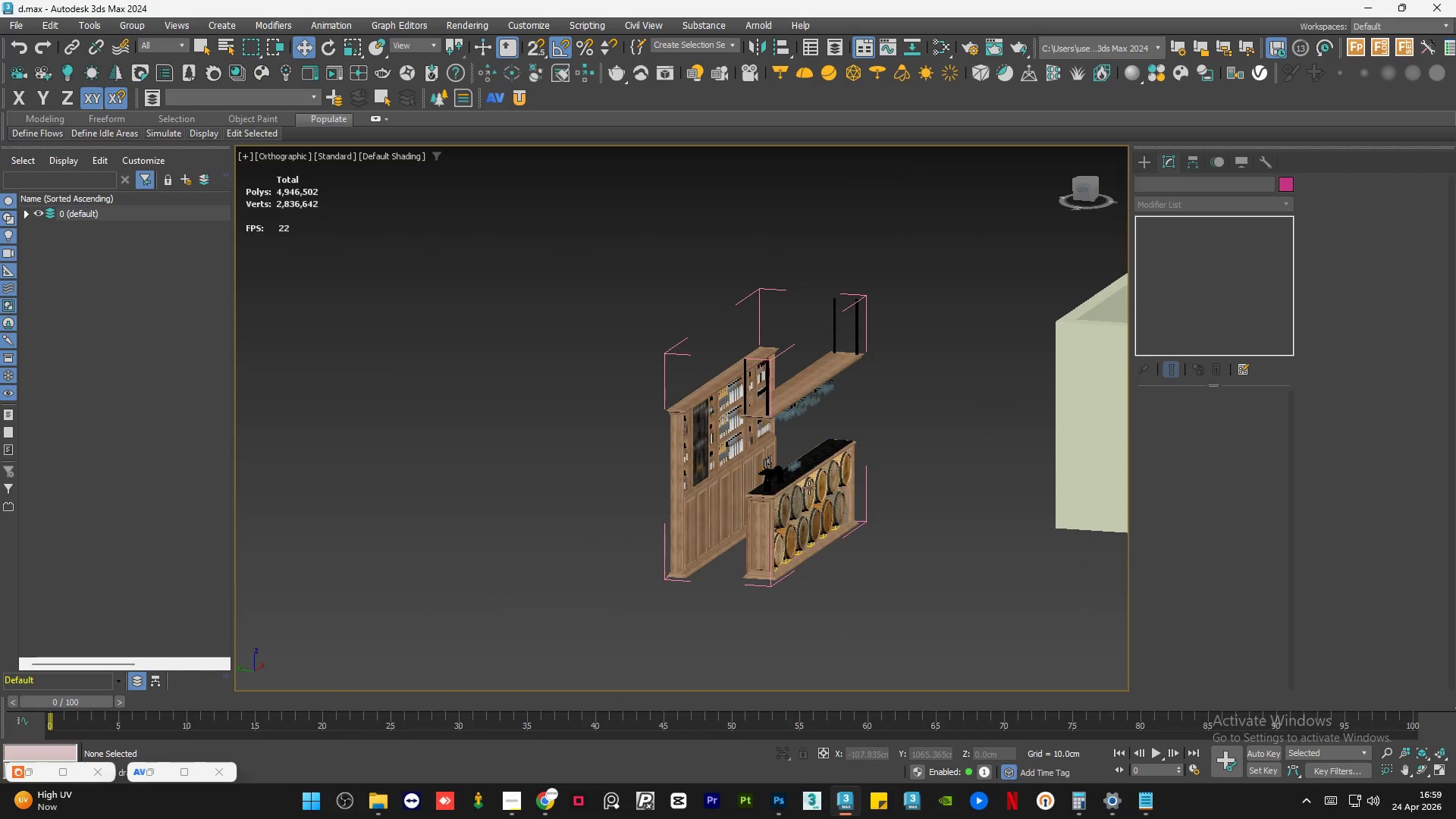 
scroll: coordinate [679, 465], scroll_direction: up, amount: 5.0
 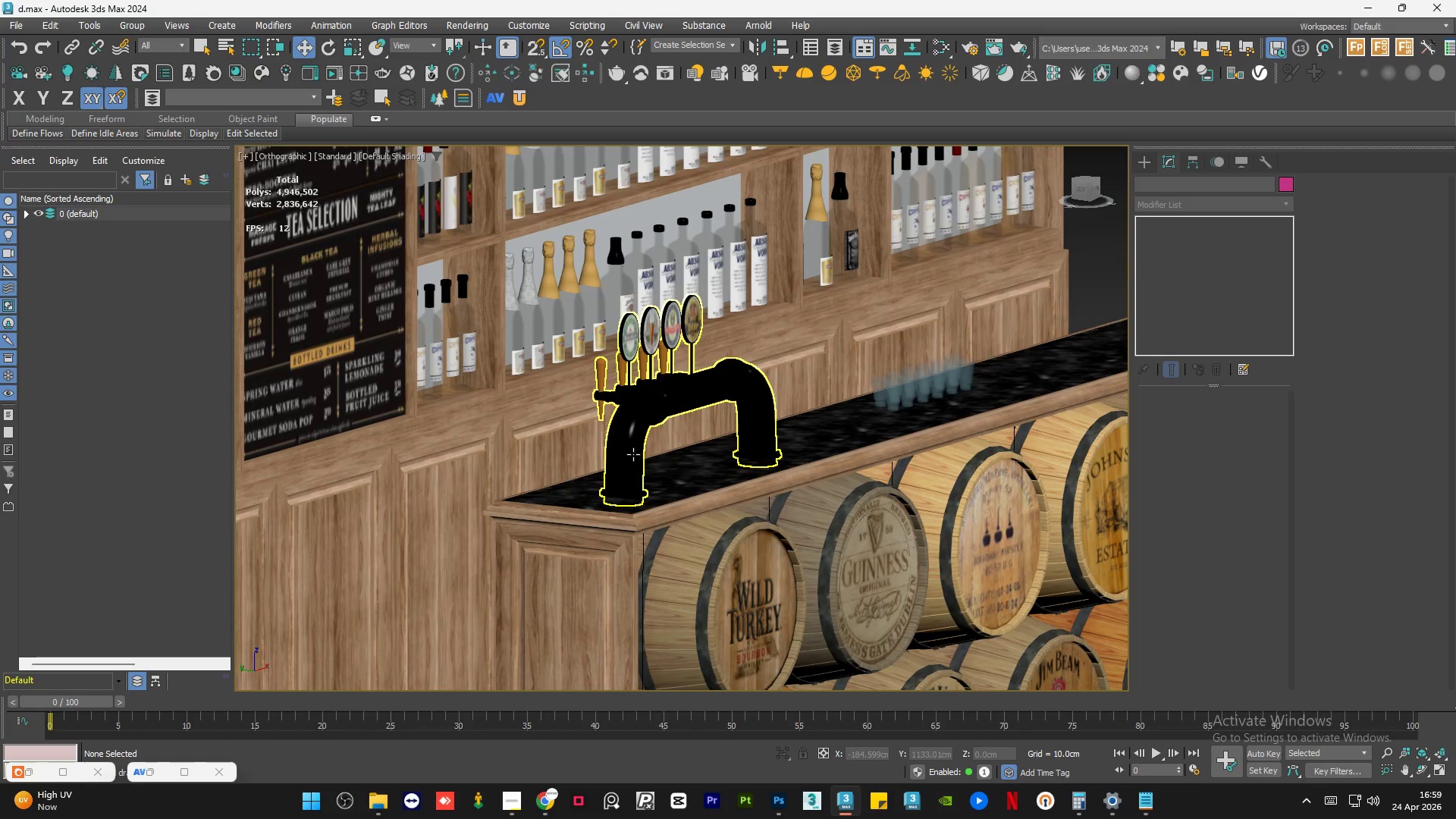 
hold_key(key=AltLeft, duration=0.69)
 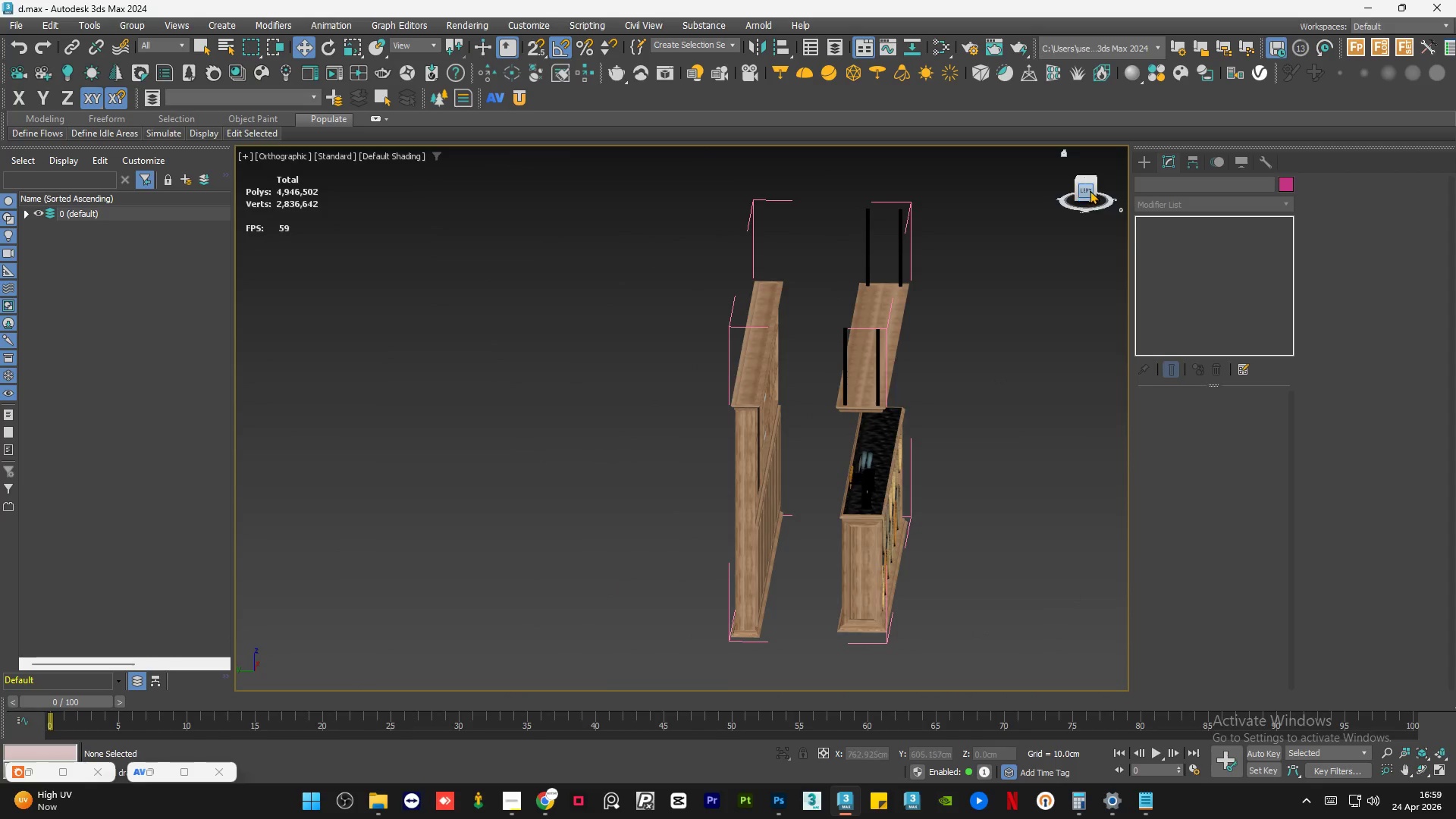 
scroll: coordinate [633, 455], scroll_direction: down, amount: 4.0
 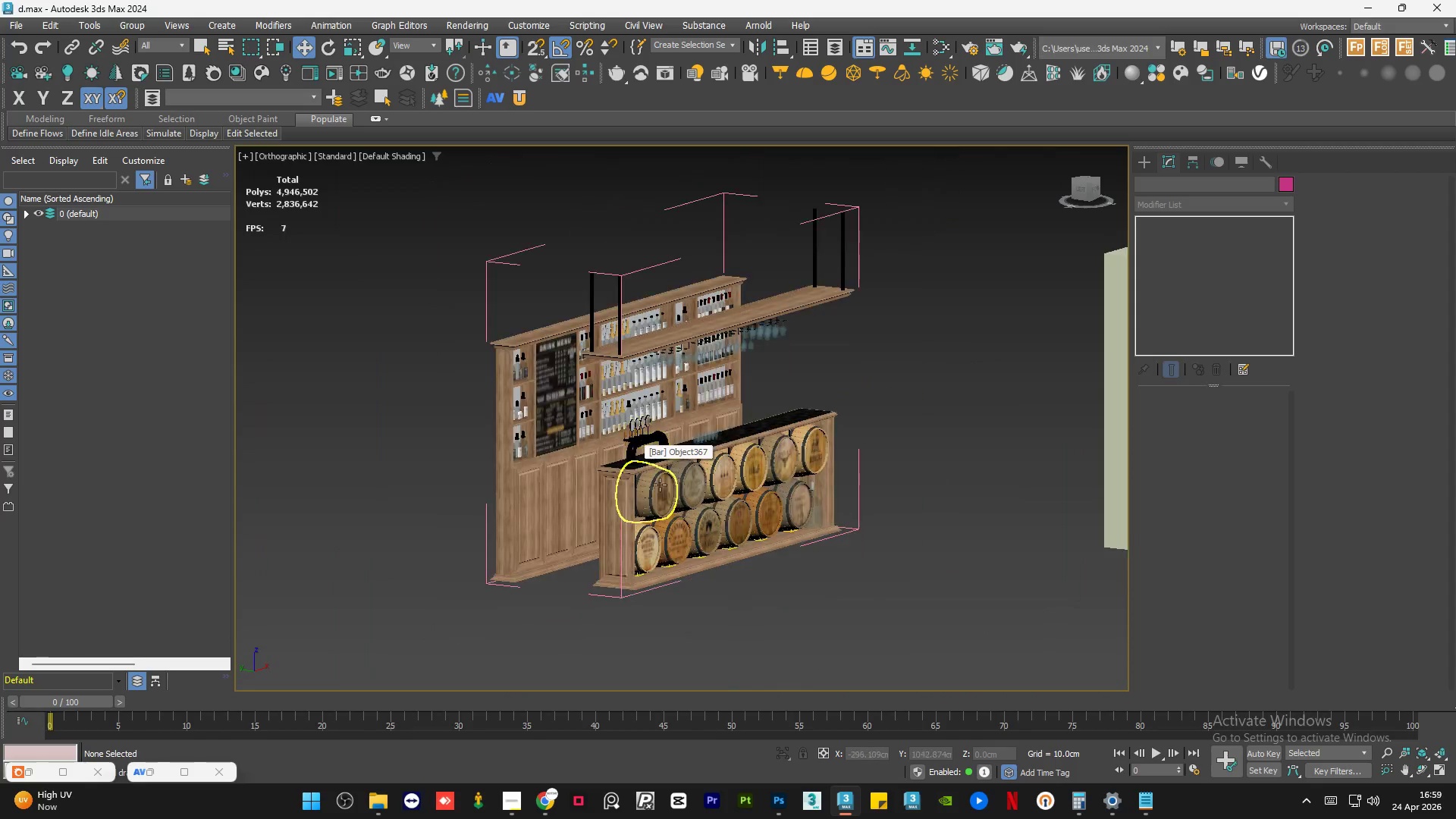 
left_click([1086, 193])
 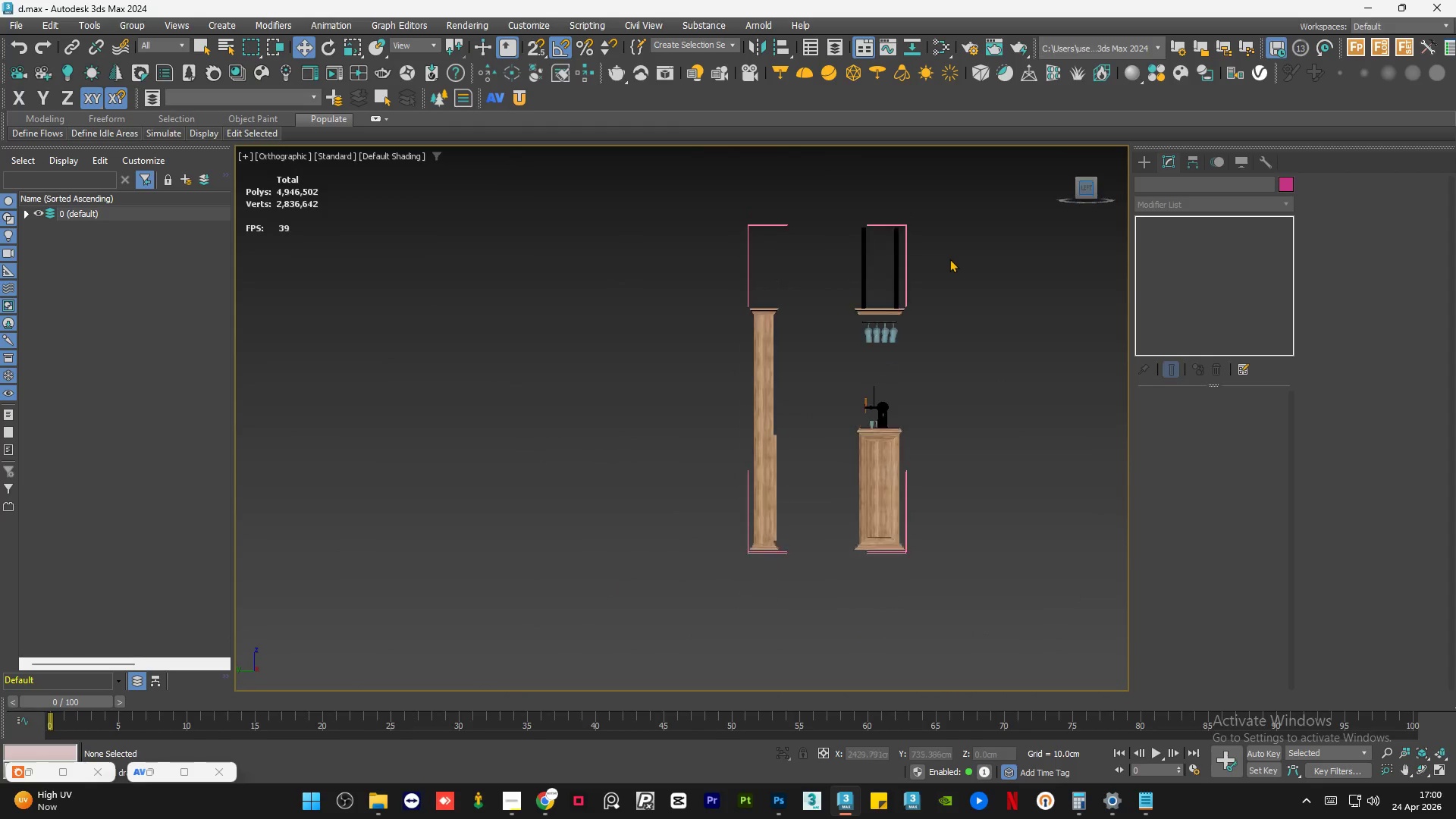 
left_click_drag(start_coordinate=[940, 187], to_coordinate=[735, 453])
 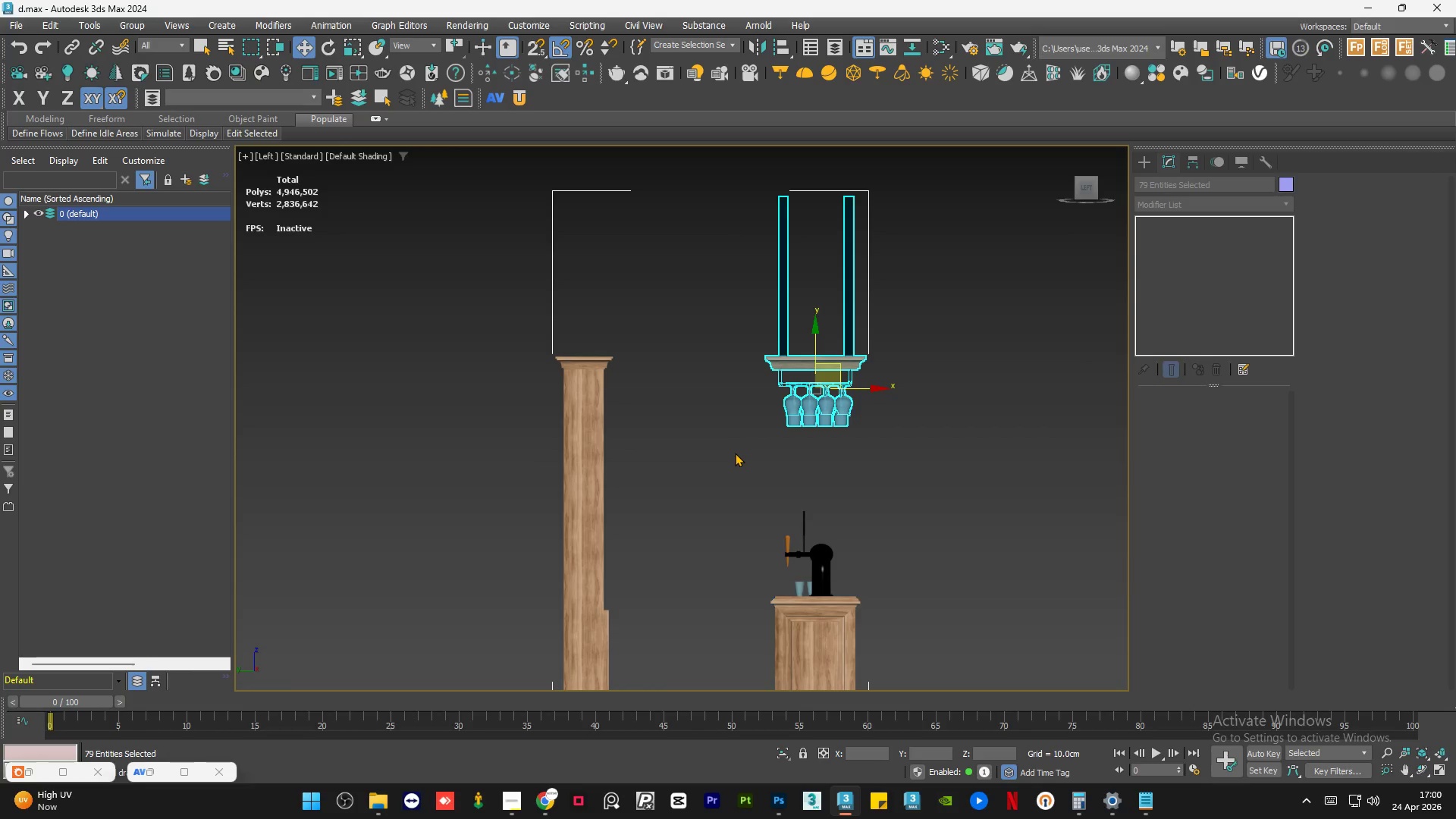 
scroll: coordinate [944, 259], scroll_direction: up, amount: 2.0
 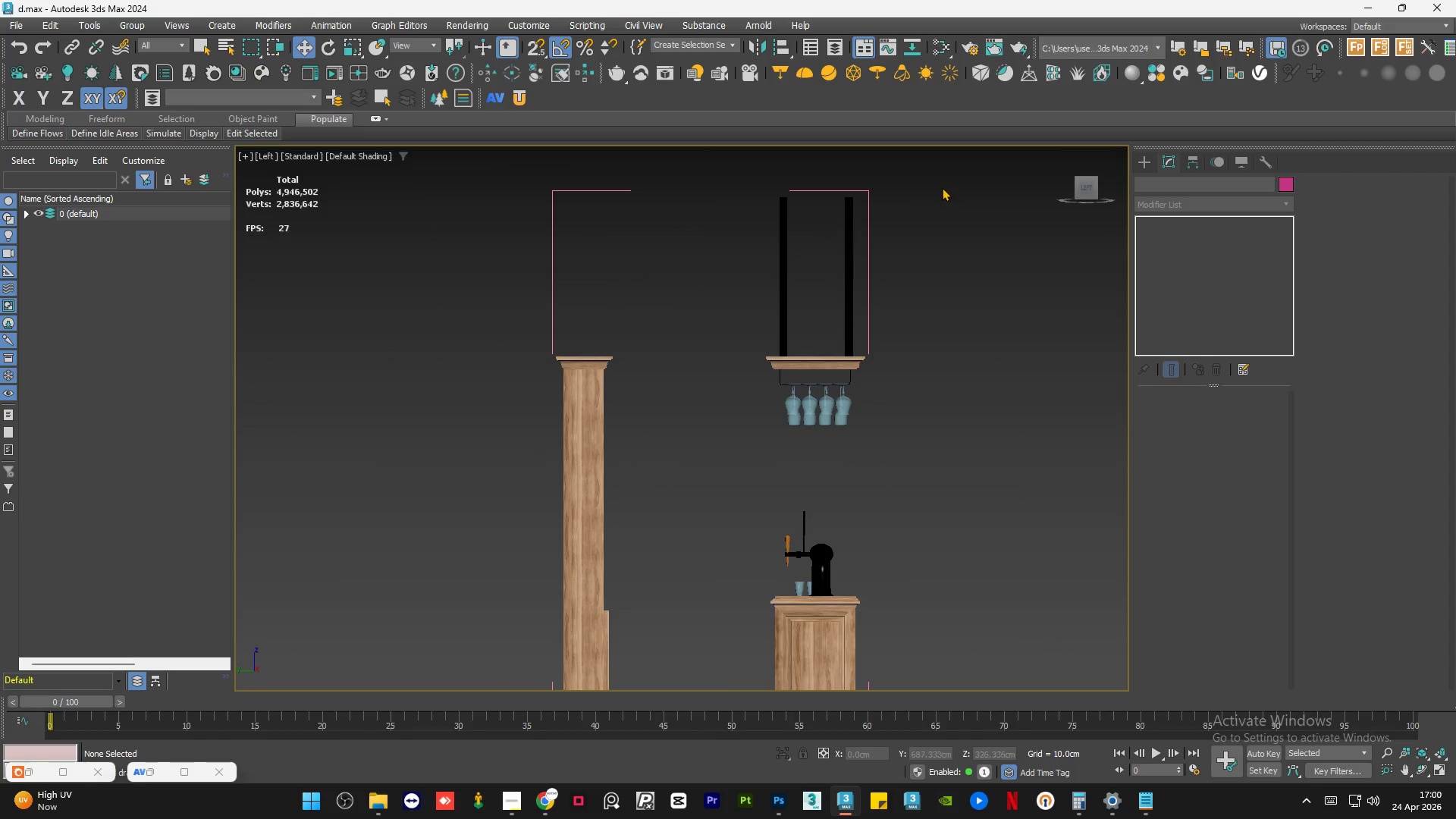 
key(Delete)
 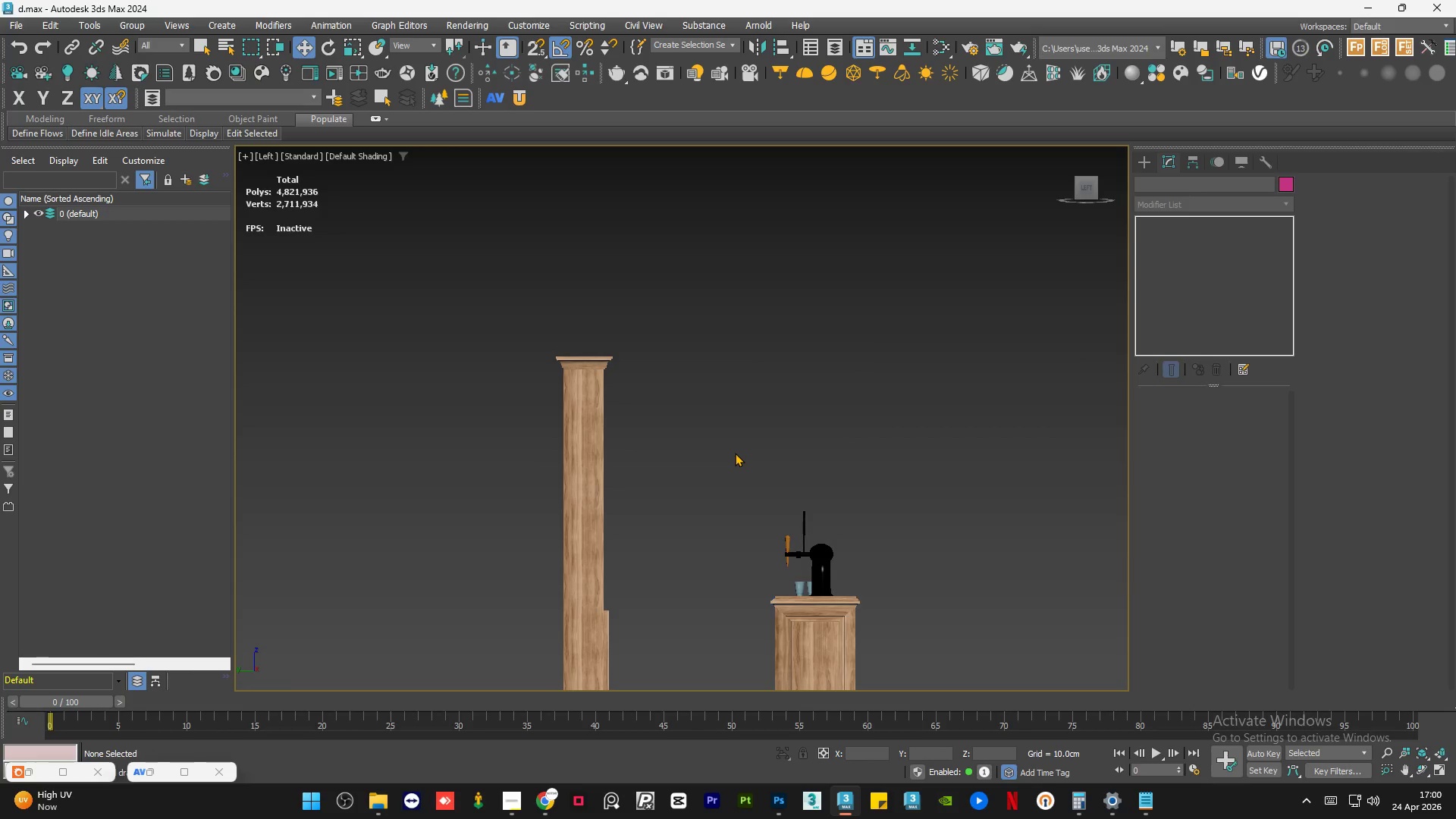 
scroll: coordinate [735, 453], scroll_direction: down, amount: 4.0
 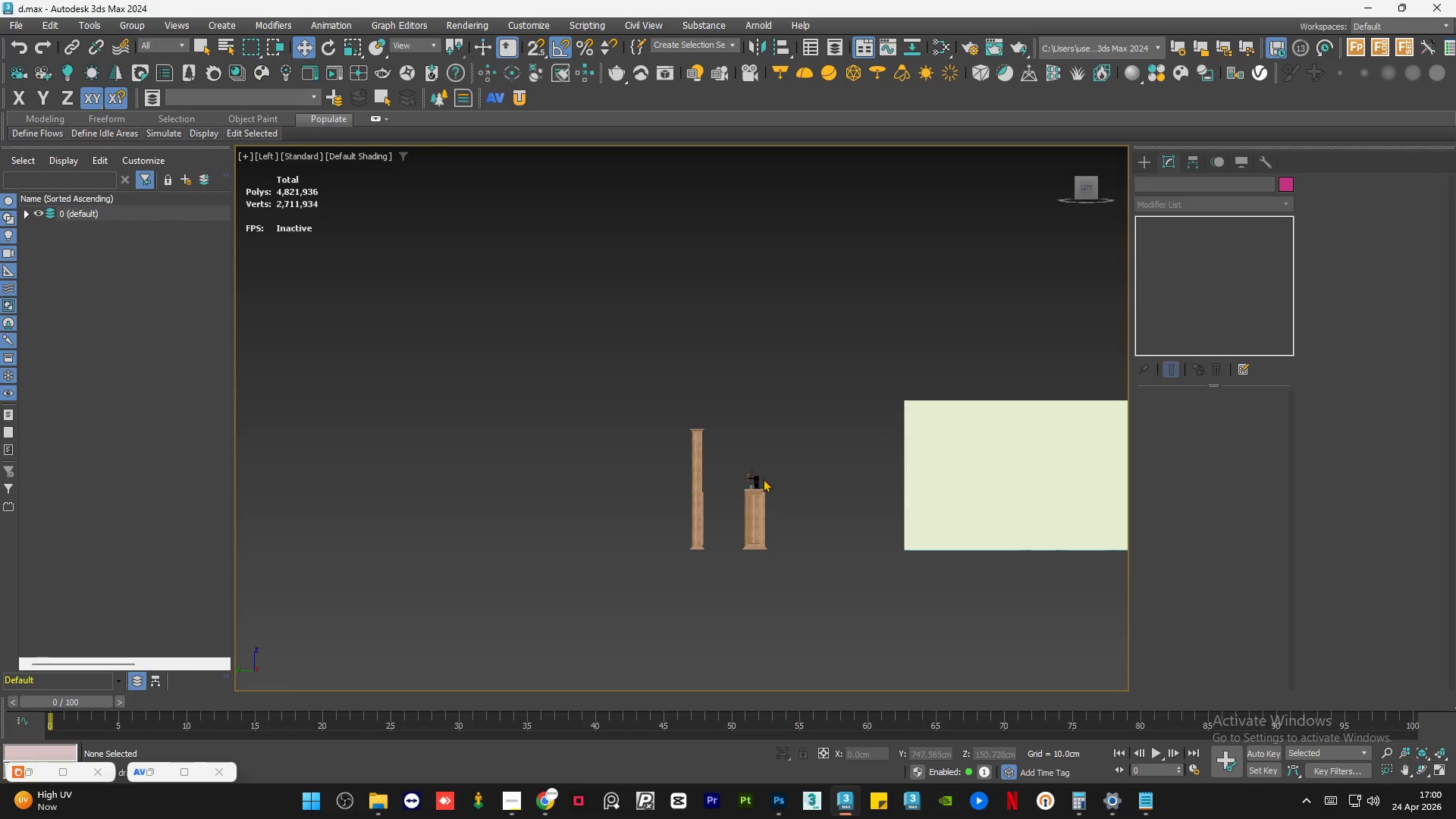 
key(Alt+AltLeft)
 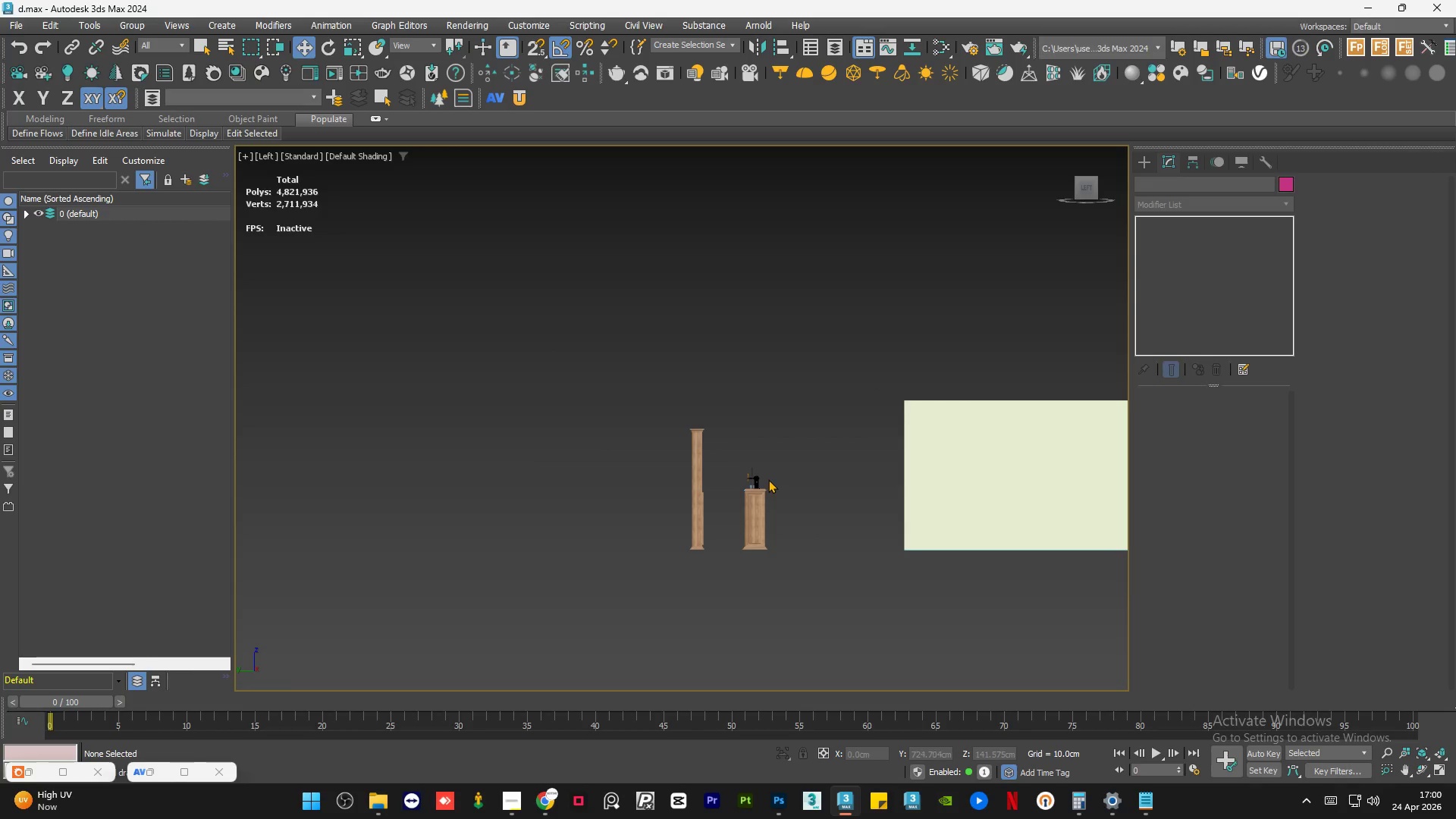 
type(zqw)
 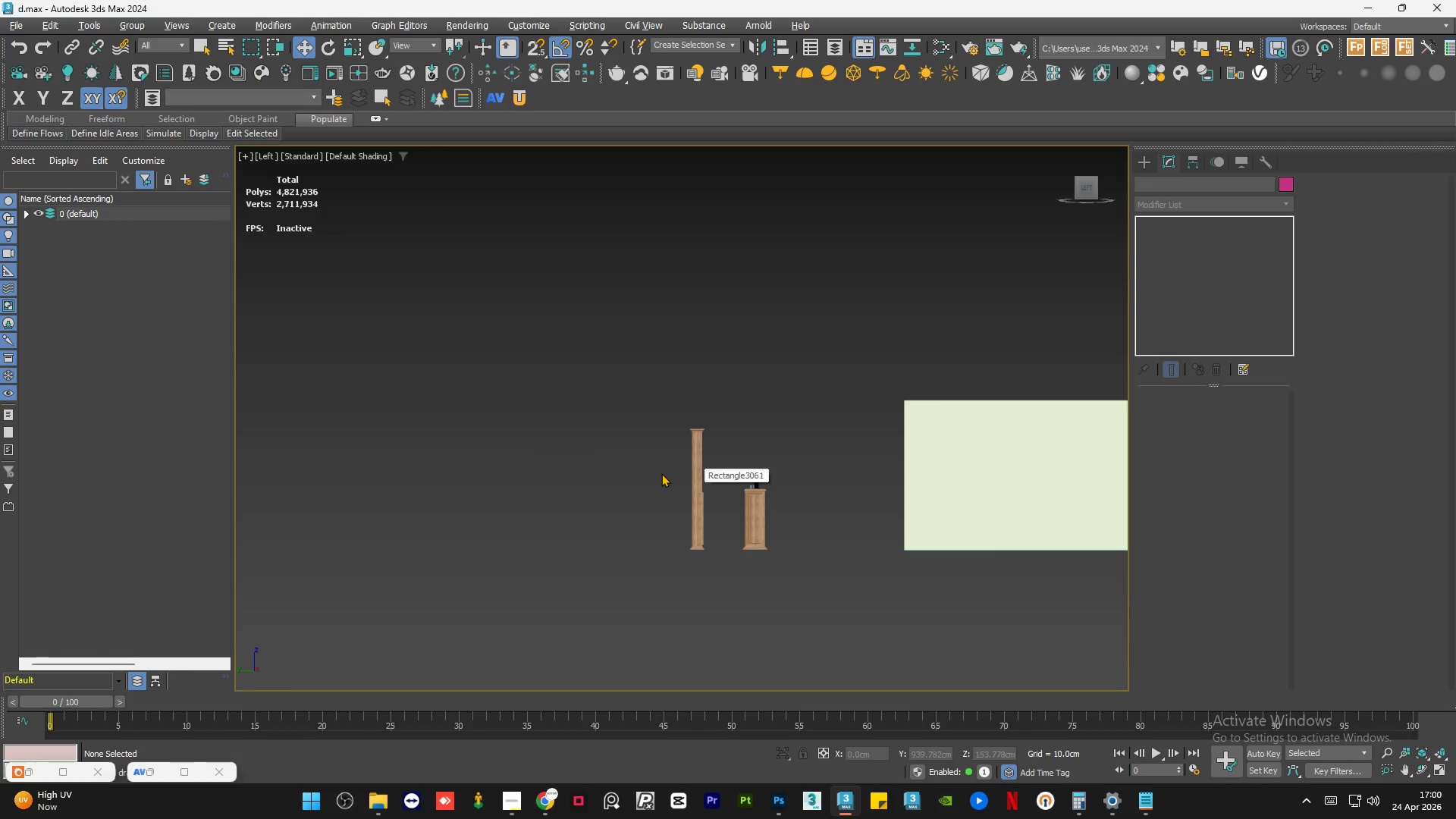 
left_click([661, 473])
 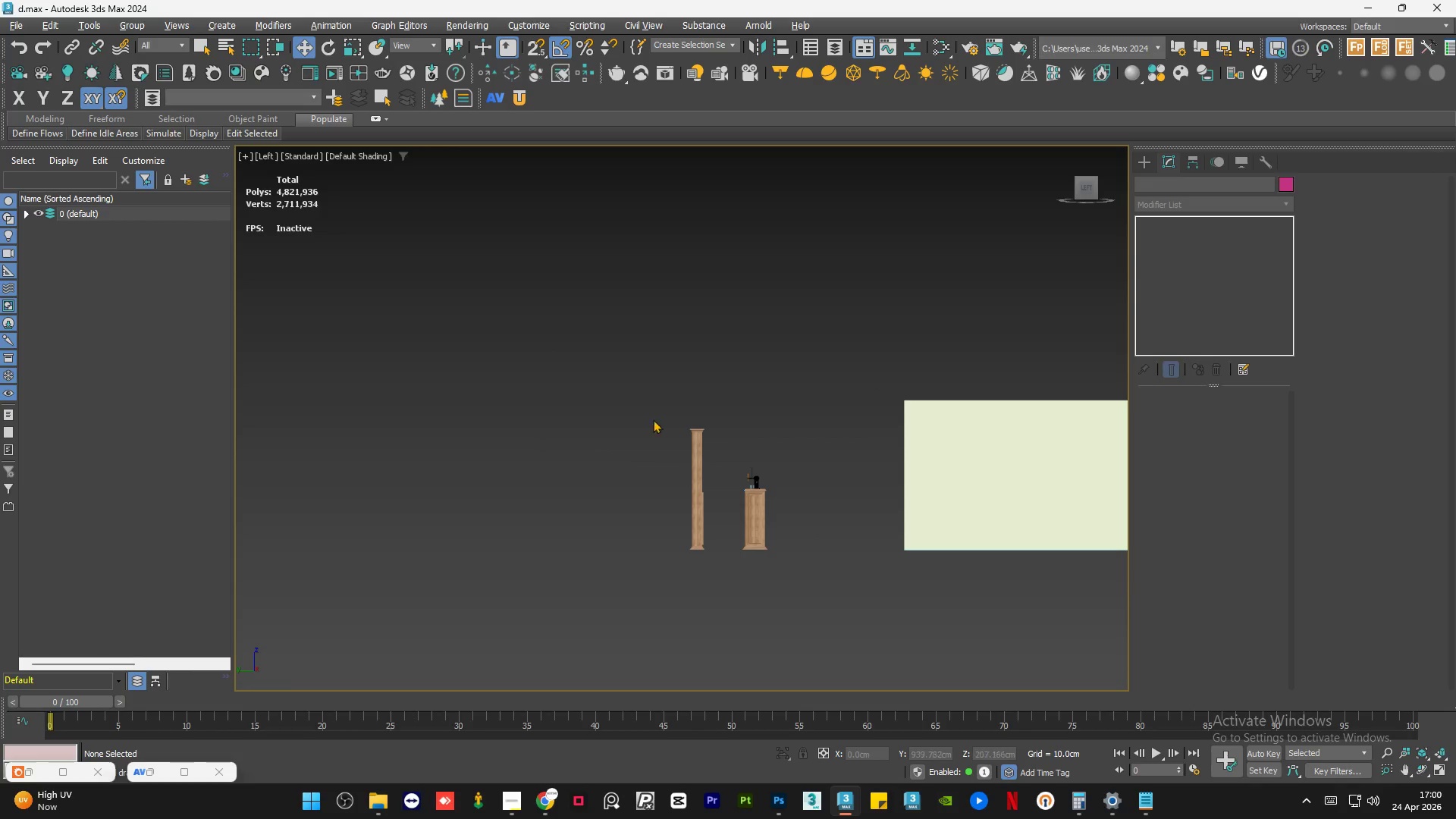 
left_click_drag(start_coordinate=[639, 359], to_coordinate=[720, 607])
 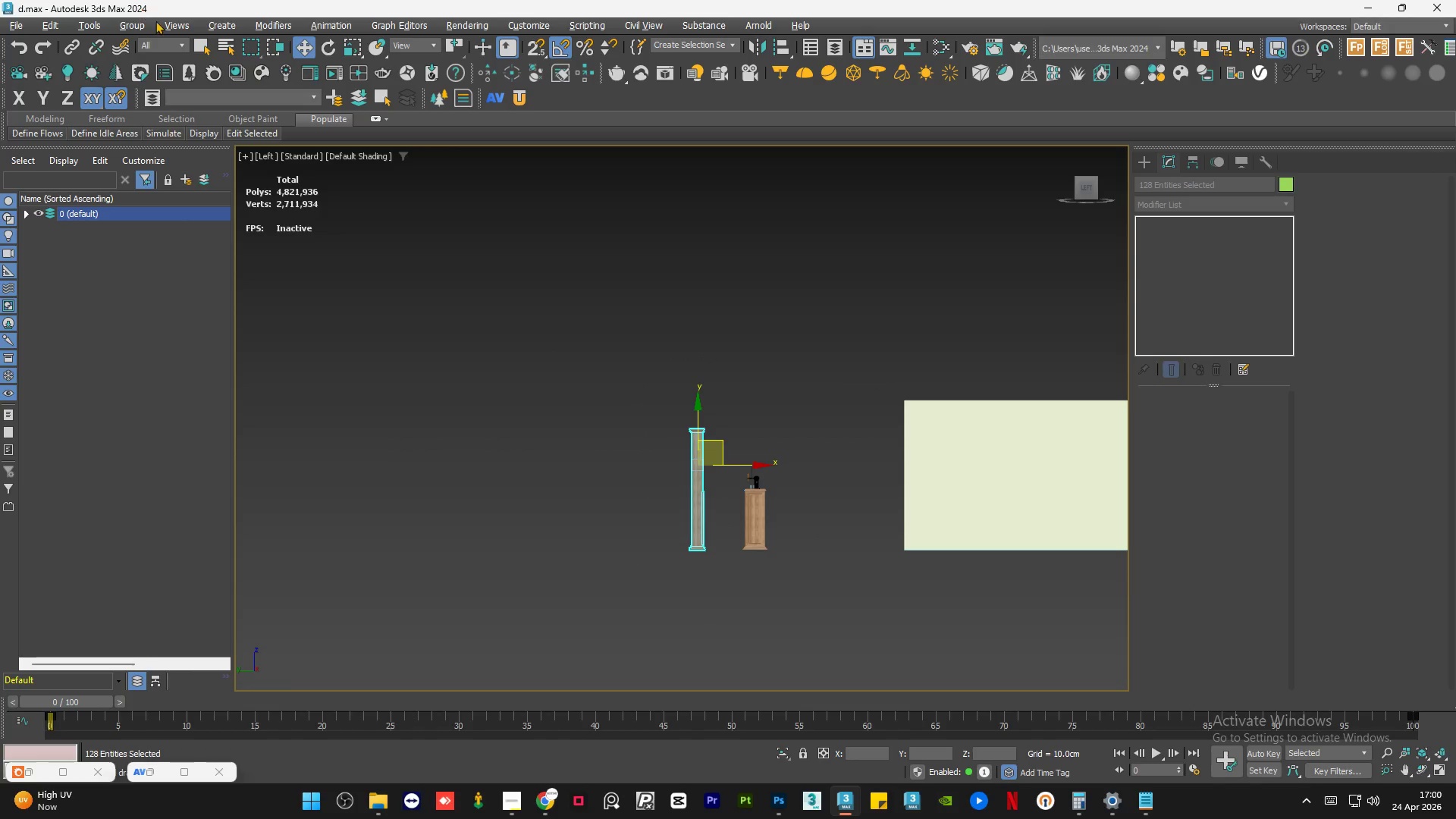 
left_click([142, 23])
 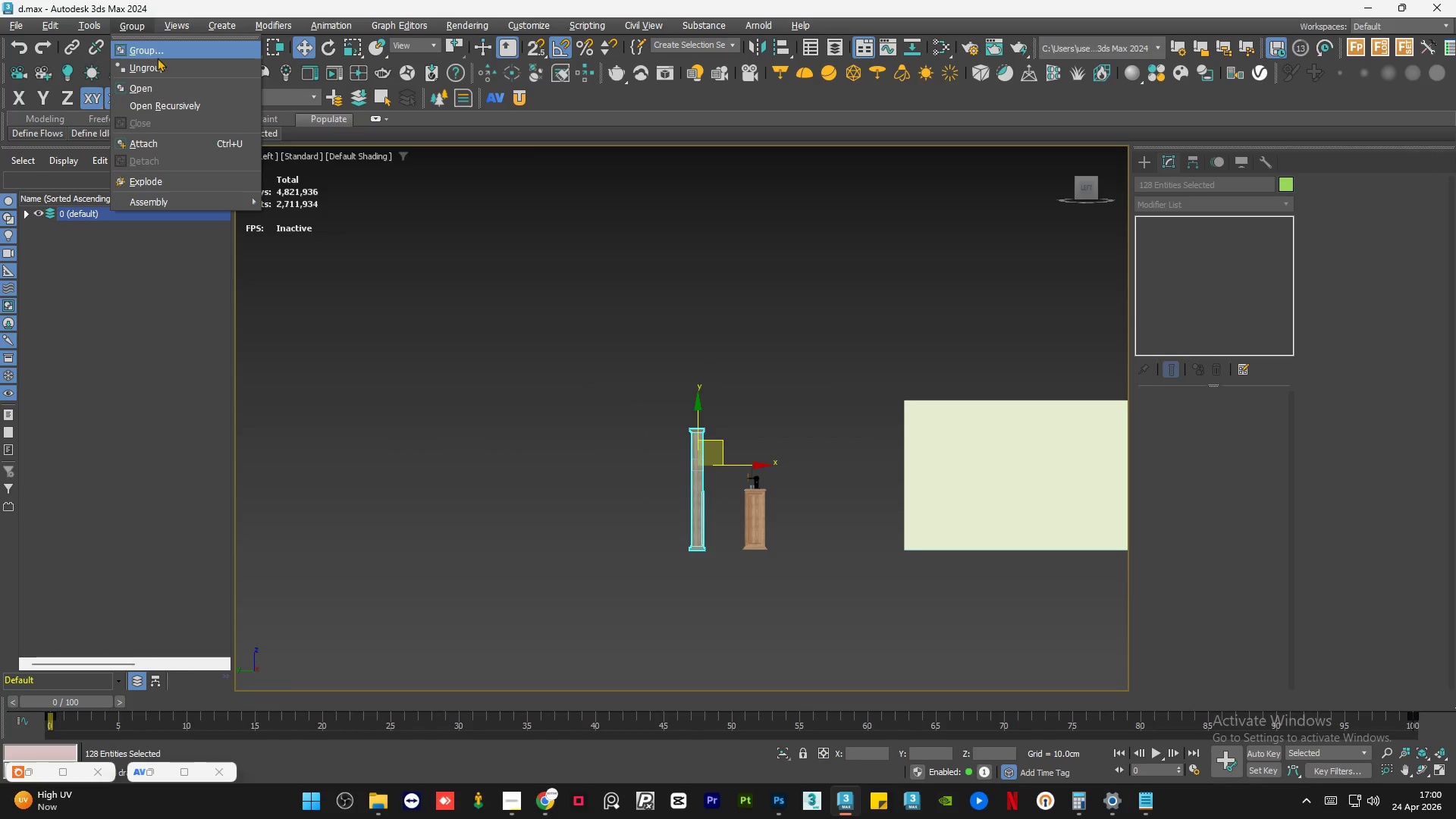 
left_click([157, 58])
 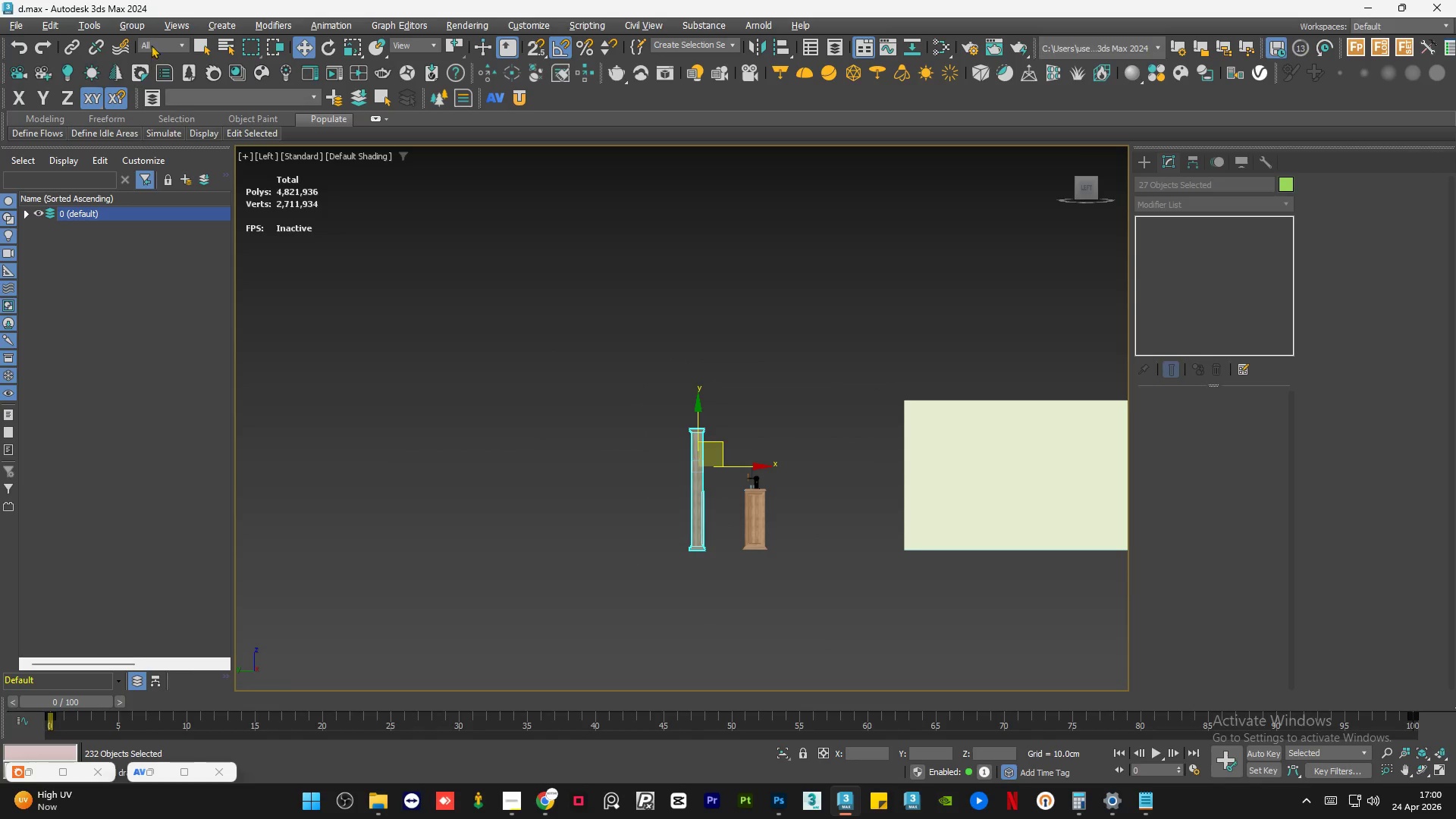 
left_click([147, 24])
 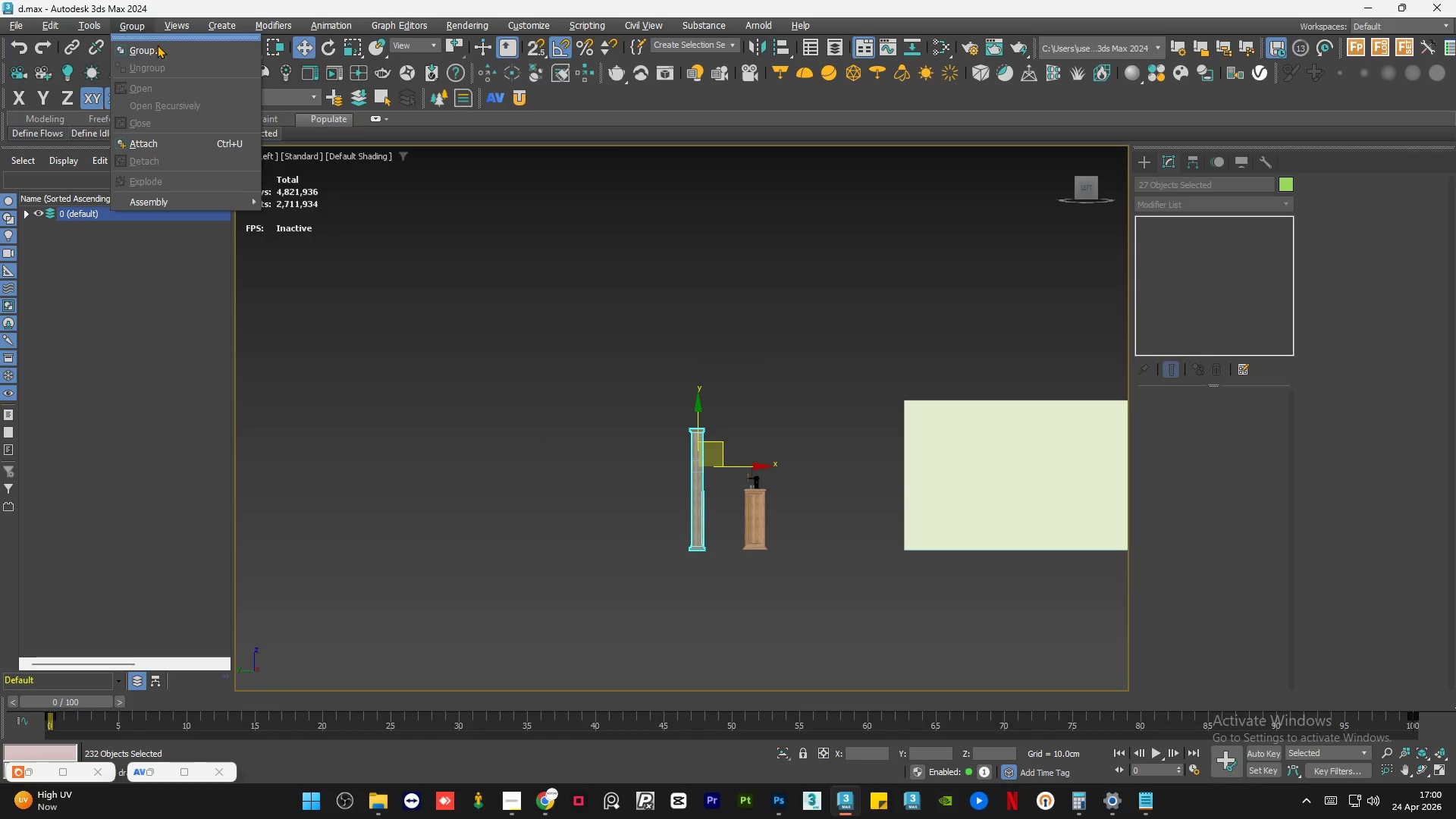 
left_click([158, 47])
 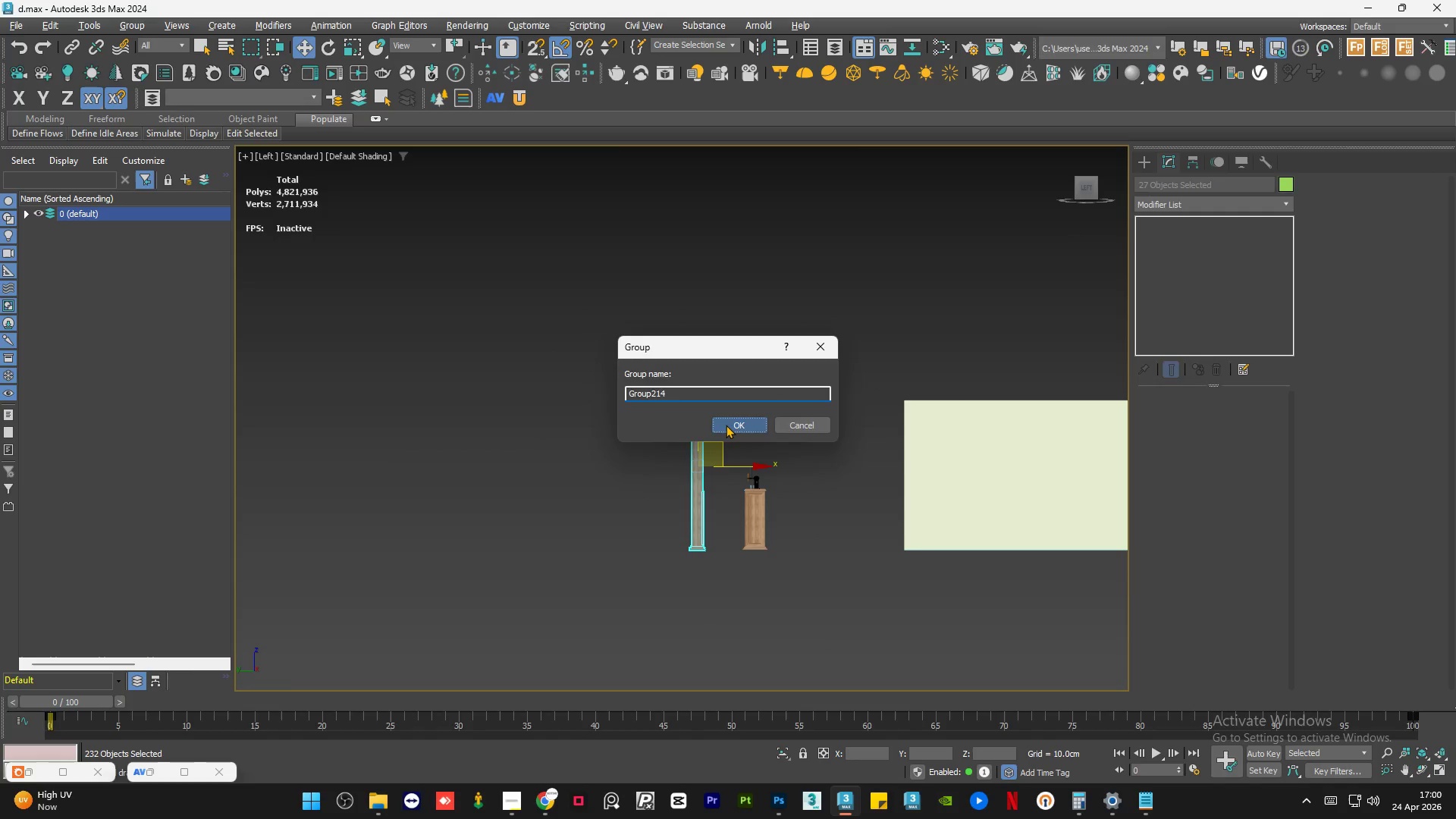 
hold_key(key=AltLeft, duration=1.0)
 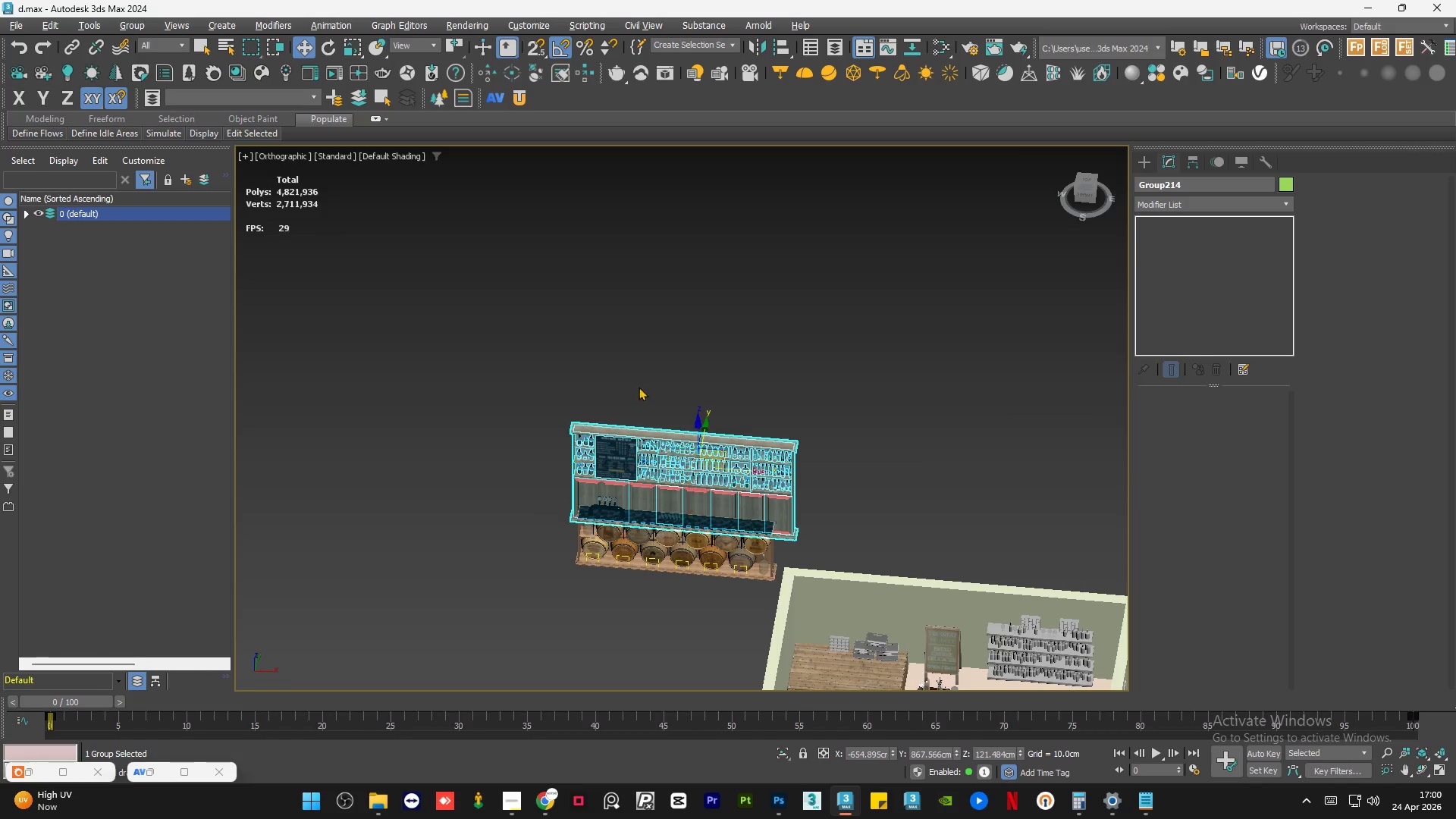 
scroll: coordinate [671, 362], scroll_direction: down, amount: 1.0
 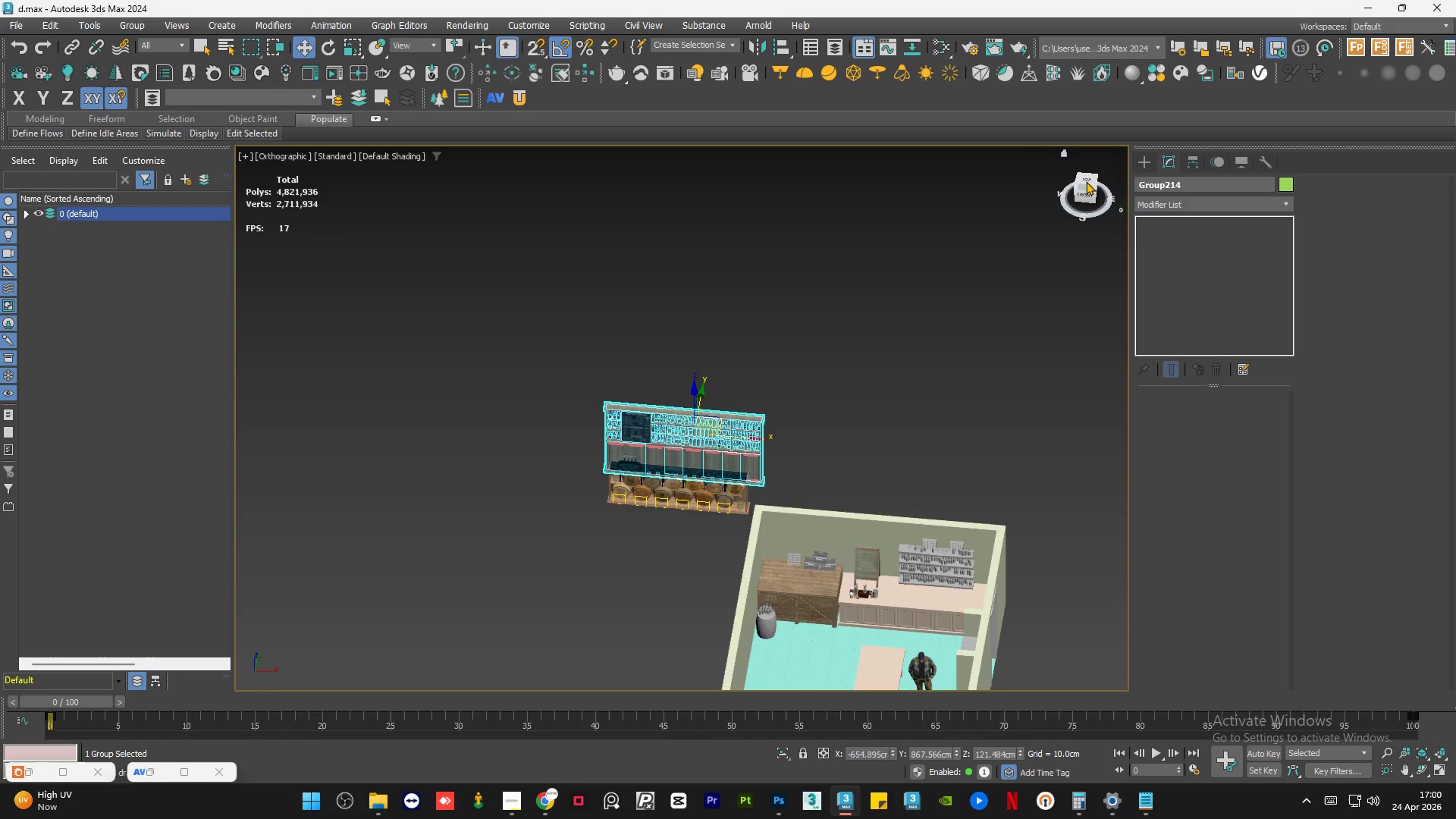 
left_click([1087, 180])
 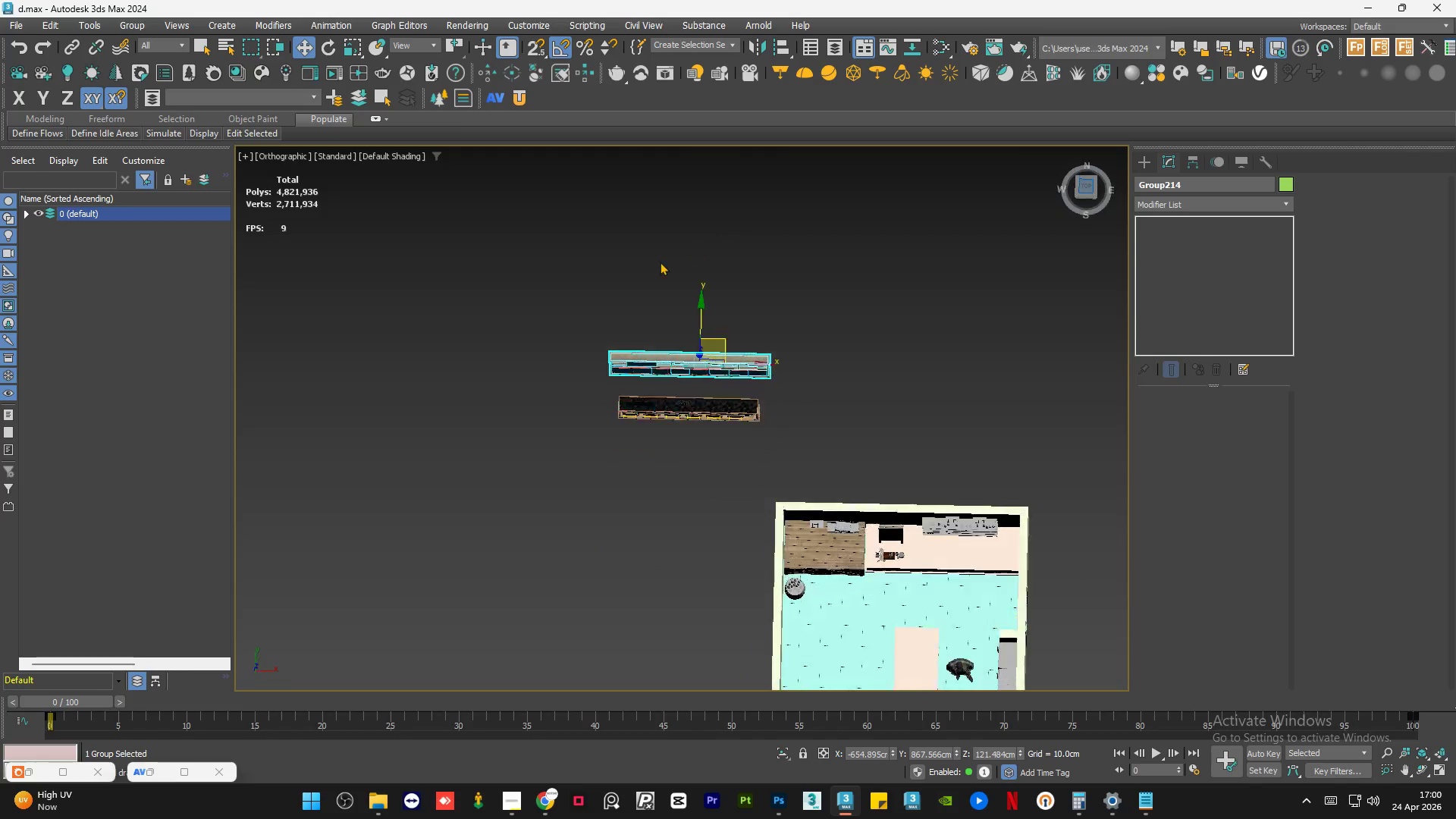 
scroll: coordinate [632, 279], scroll_direction: down, amount: 2.0
 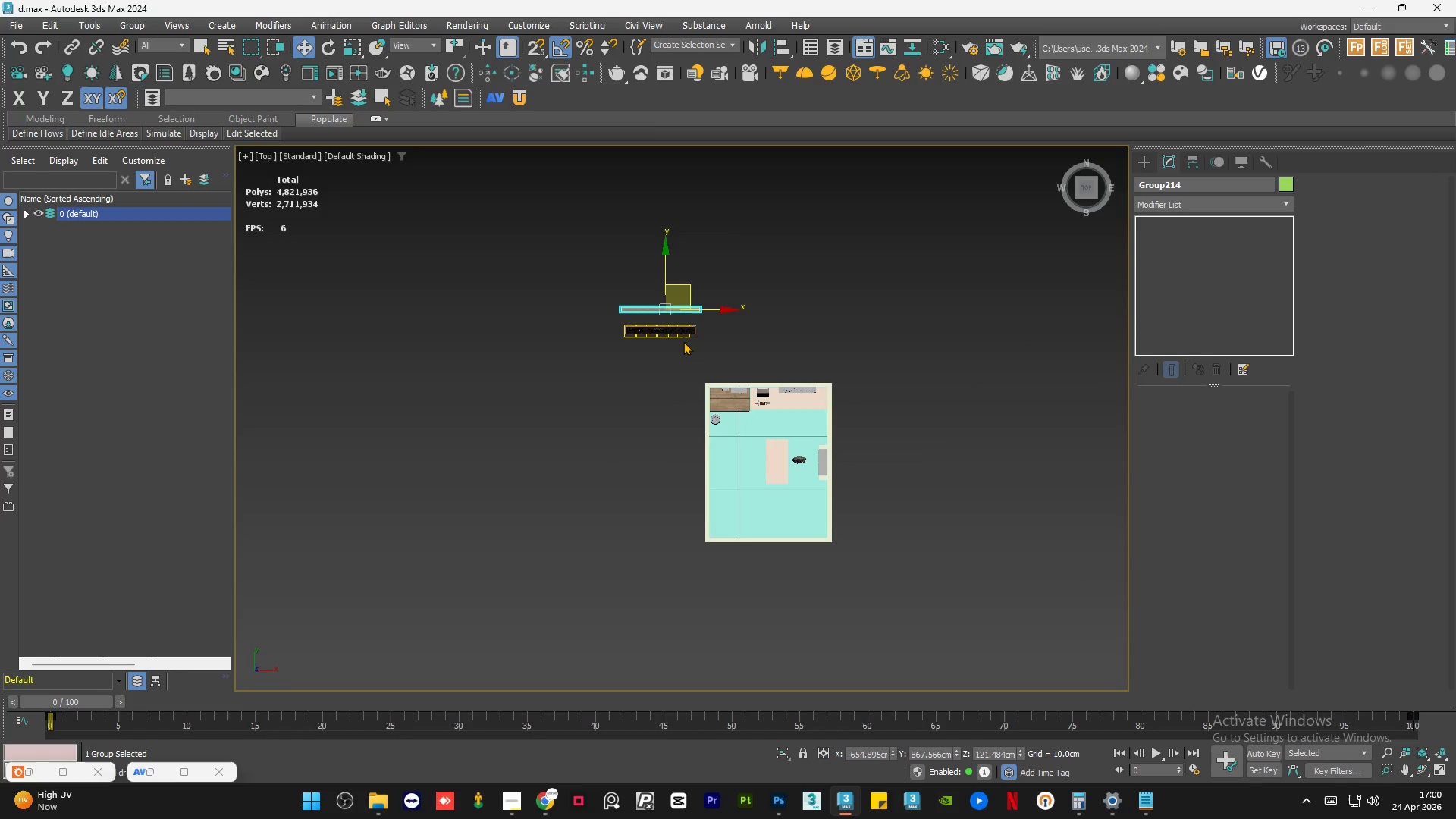 
key(E)
 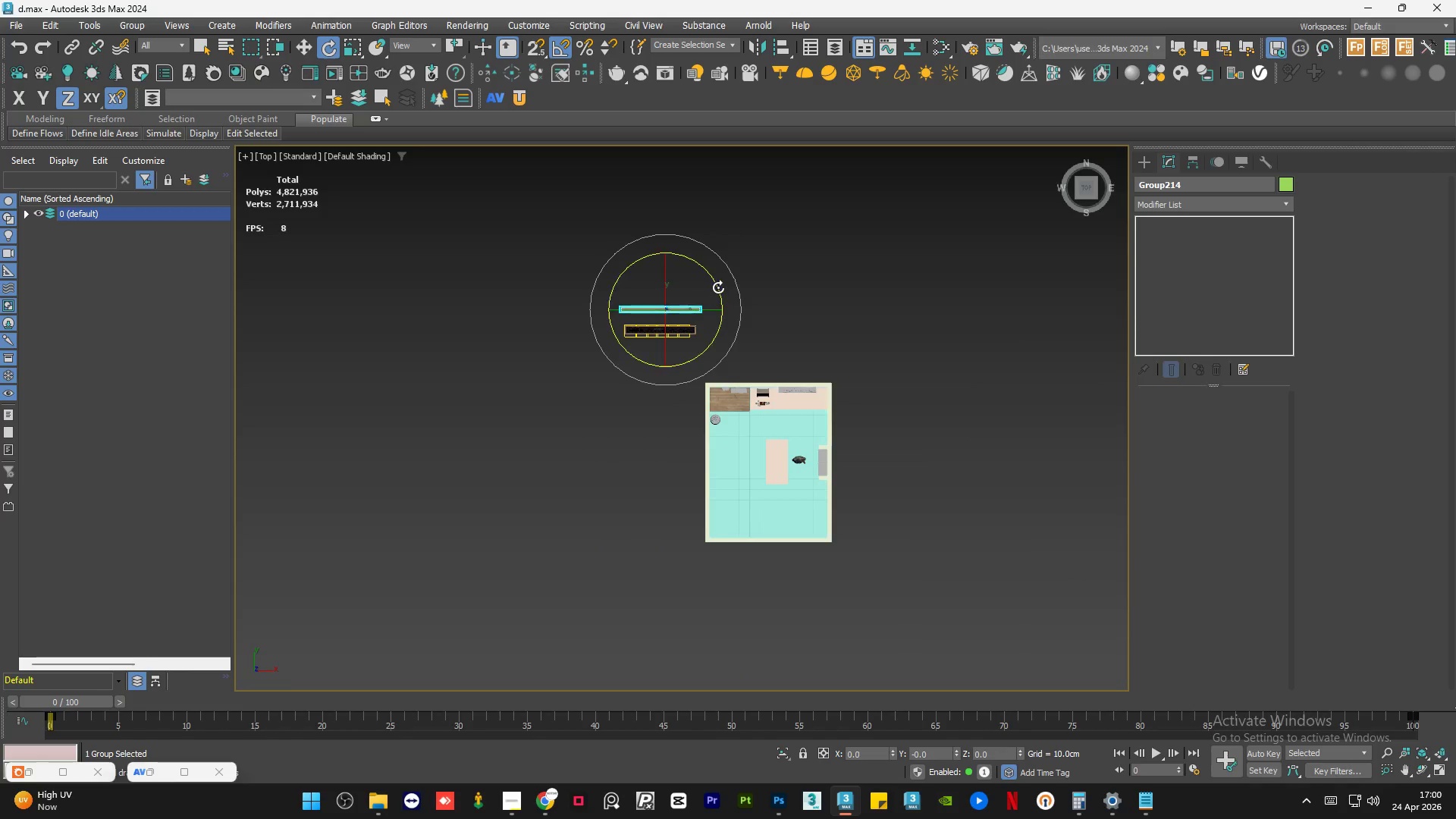 
left_click_drag(start_coordinate=[718, 286], to_coordinate=[661, 241])
 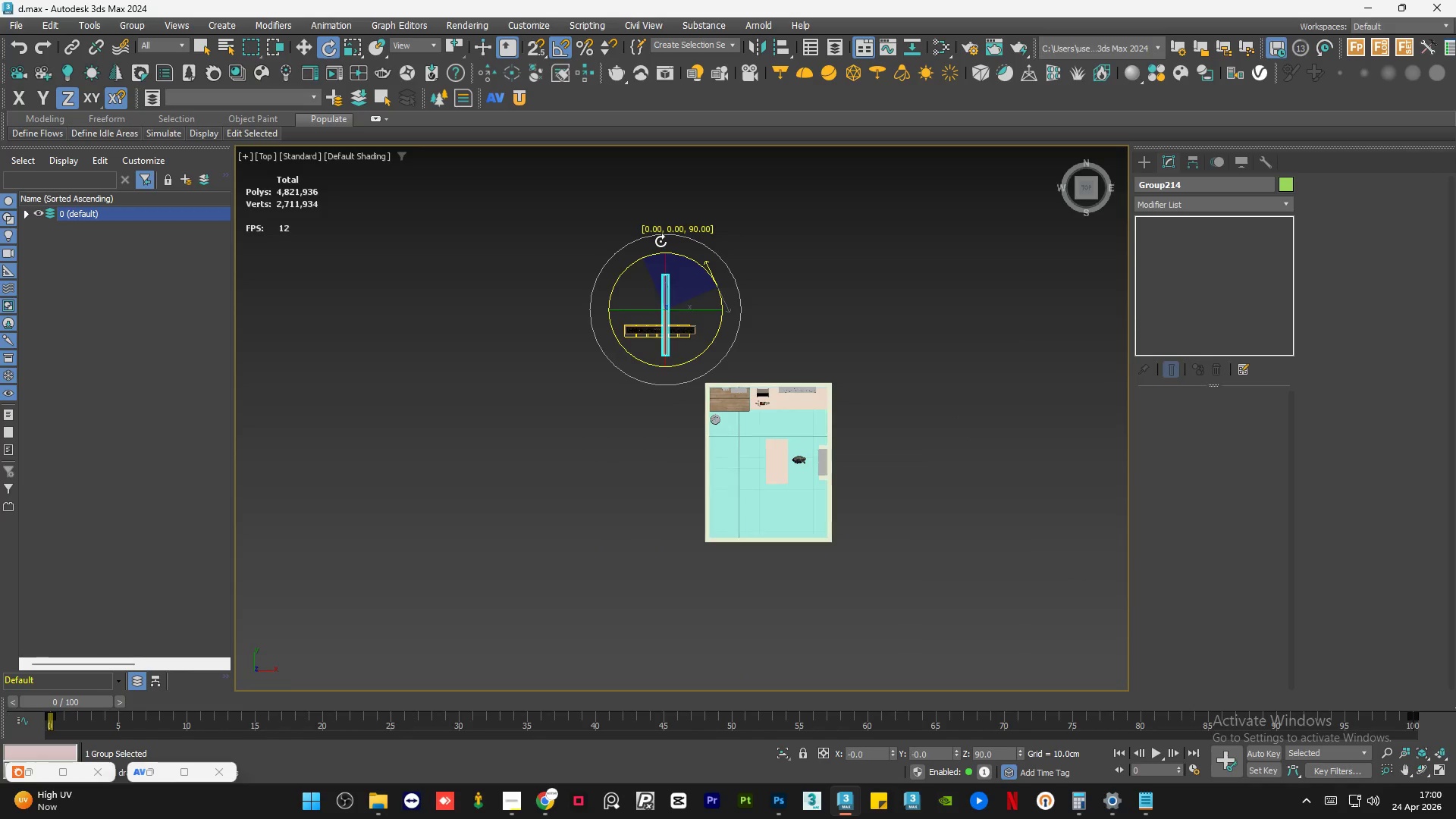 
key(W)
 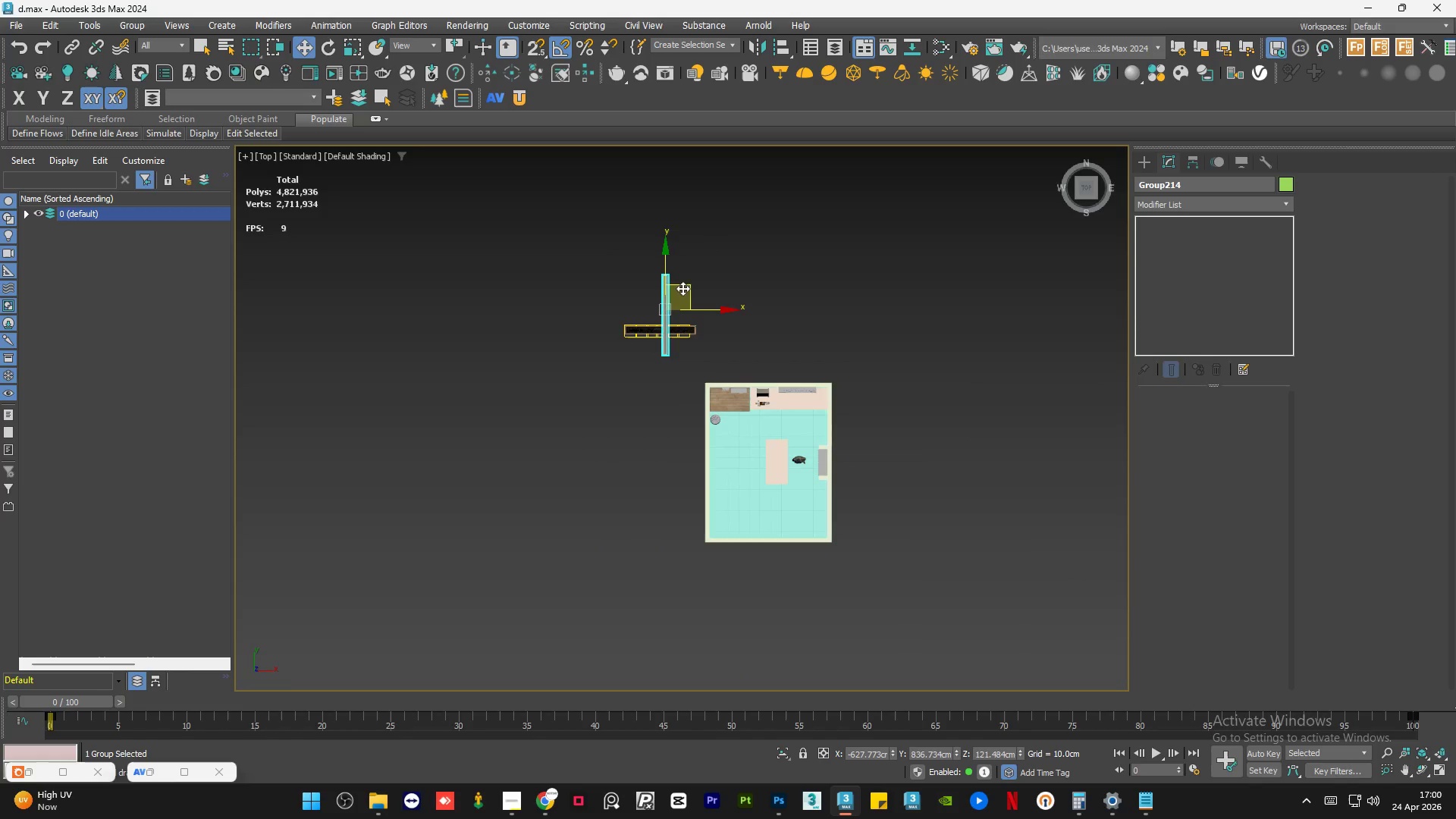 
left_click_drag(start_coordinate=[689, 287], to_coordinate=[734, 433])
 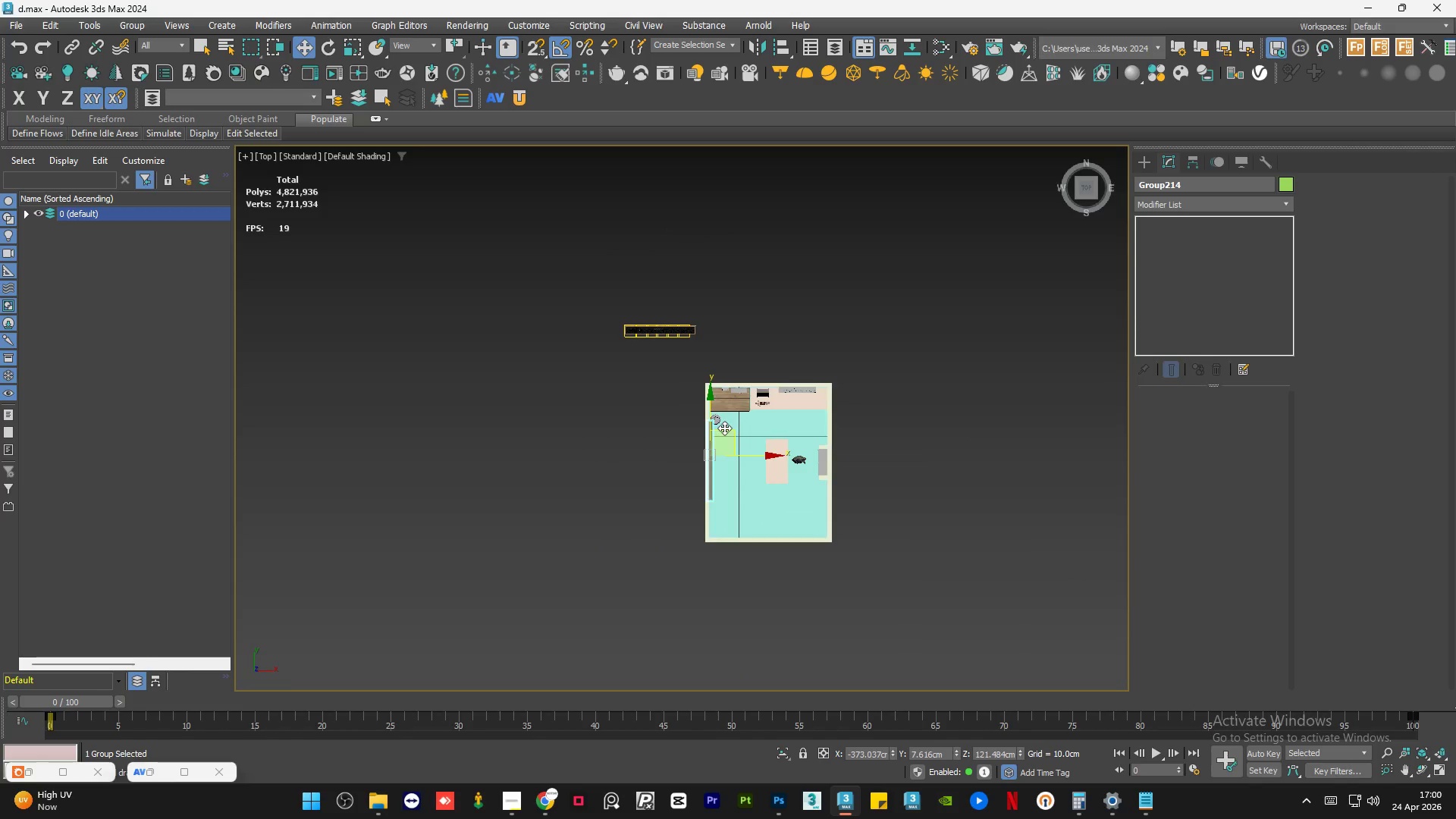 
scroll: coordinate [704, 422], scroll_direction: up, amount: 8.0
 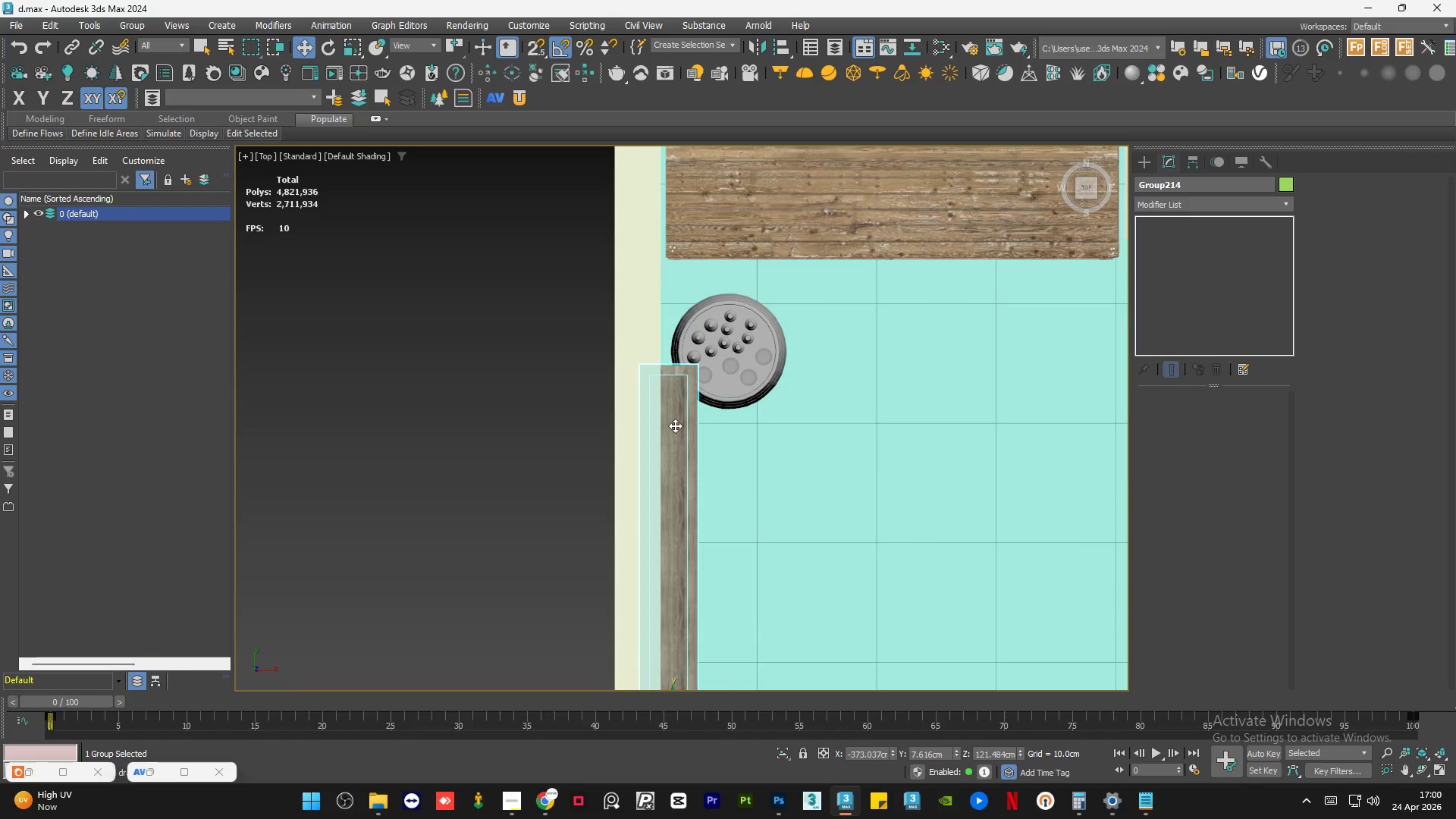 
left_click_drag(start_coordinate=[675, 425], to_coordinate=[697, 495])
 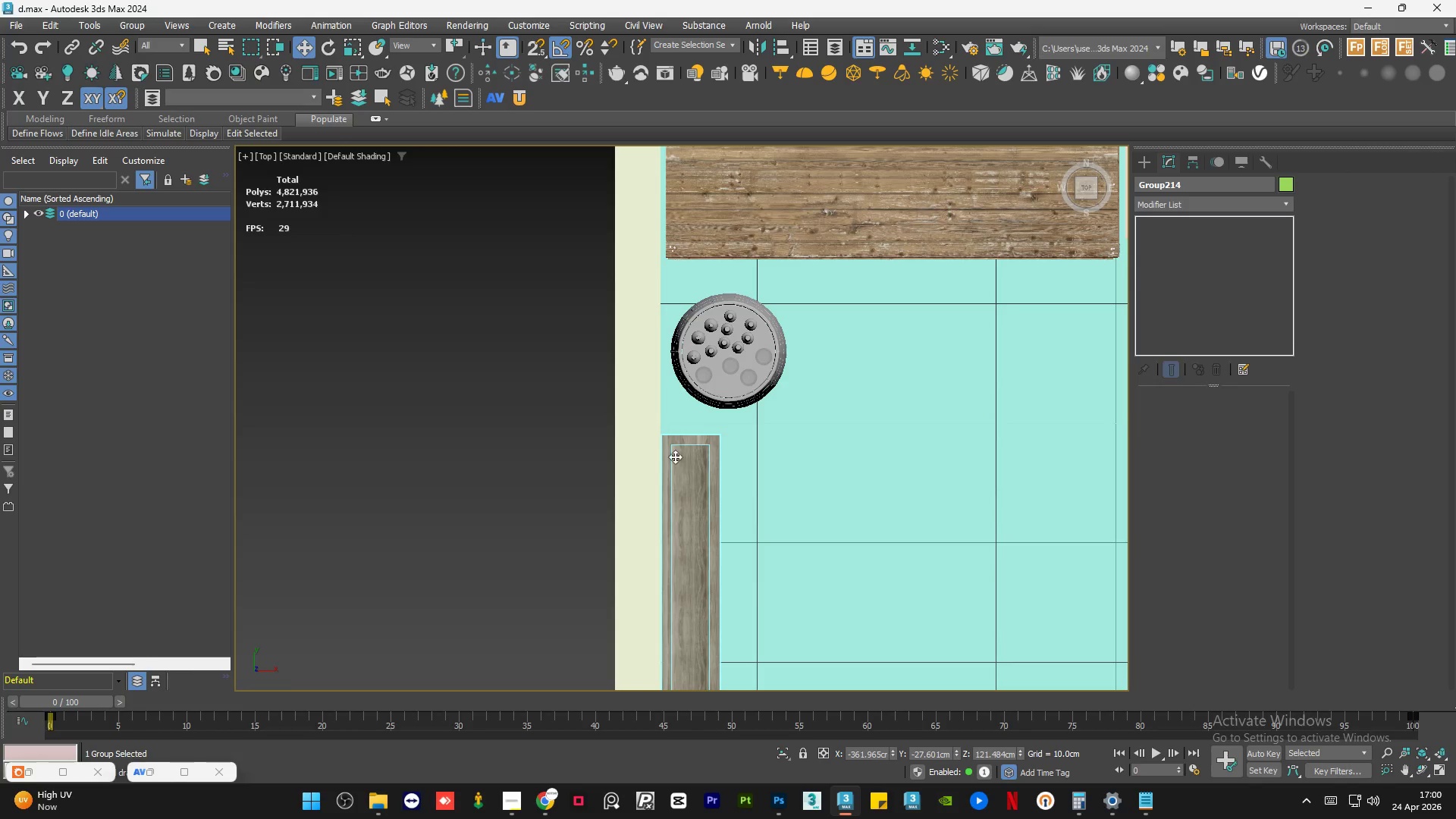 
left_click_drag(start_coordinate=[670, 449], to_coordinate=[662, 449])